 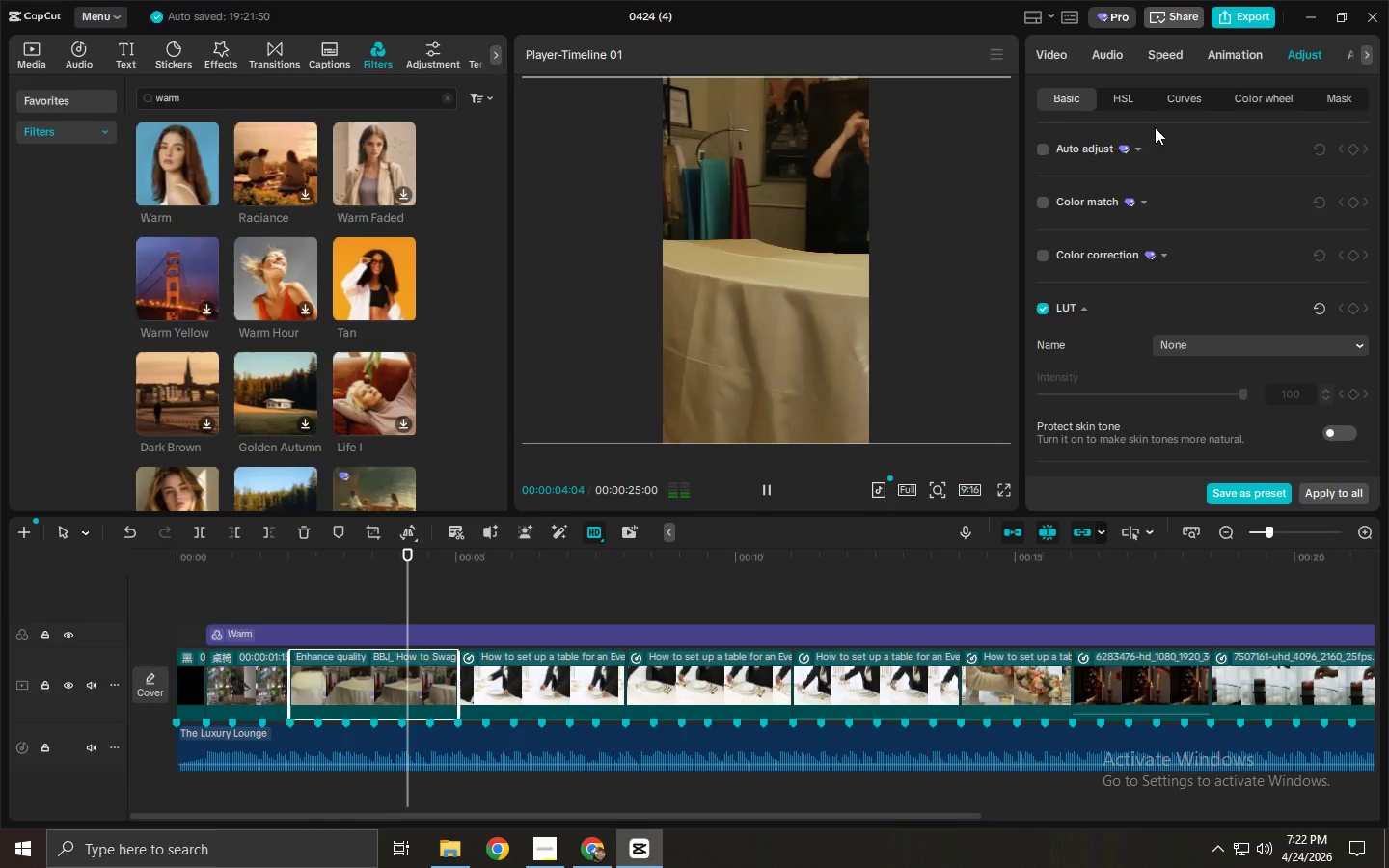 
double_click([1173, 58])
 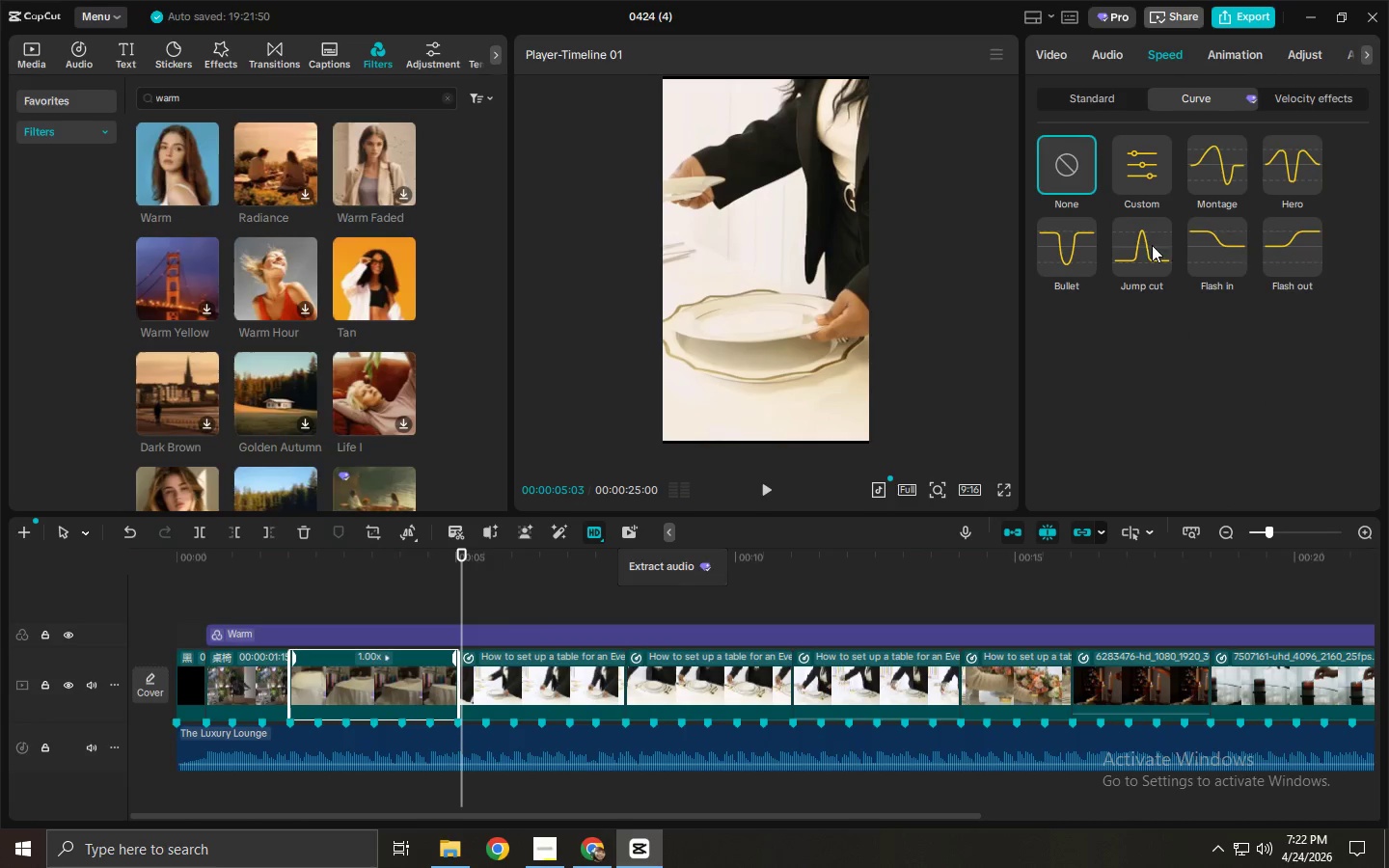 
left_click([1196, 187])
 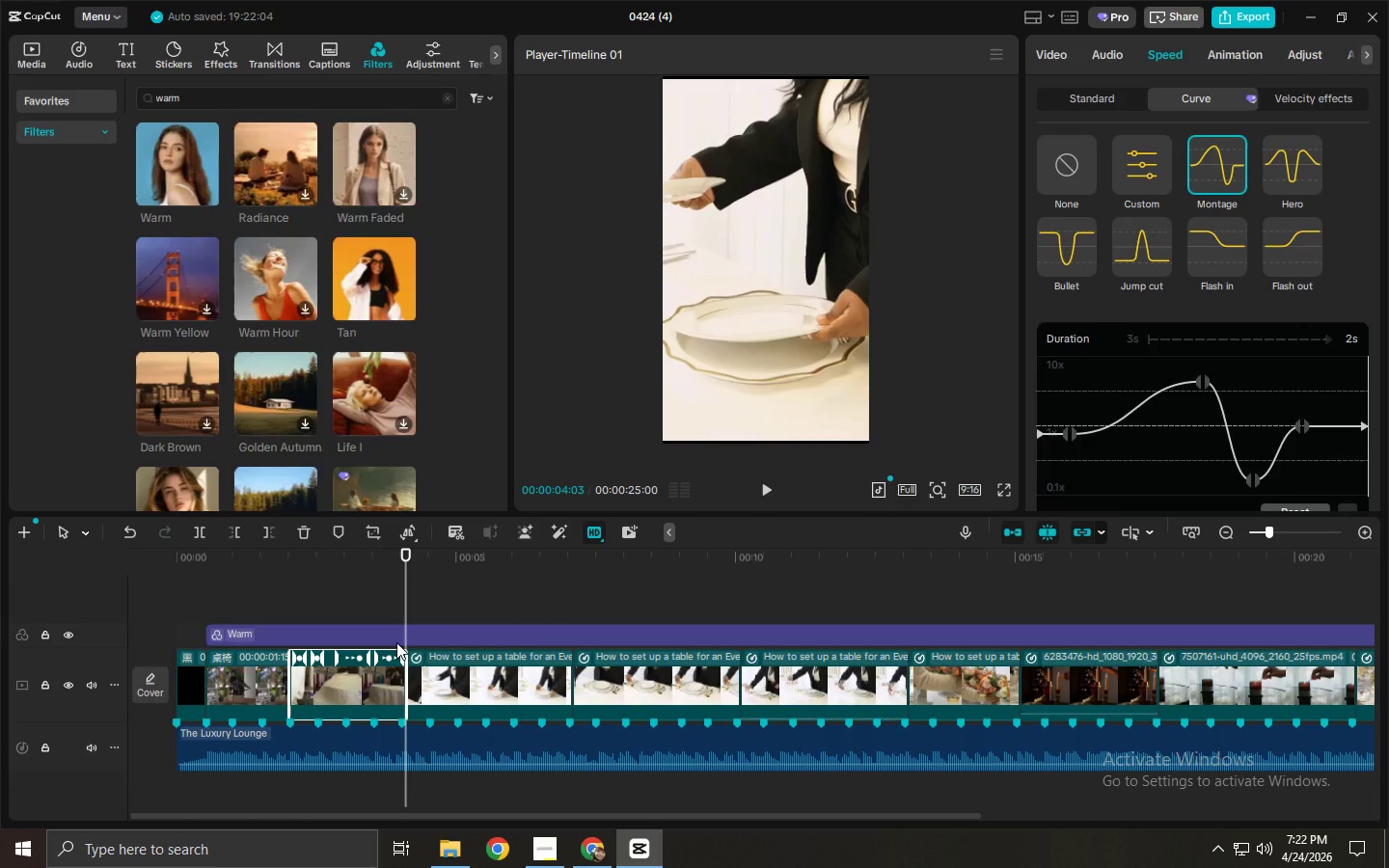 
left_click([387, 676])
 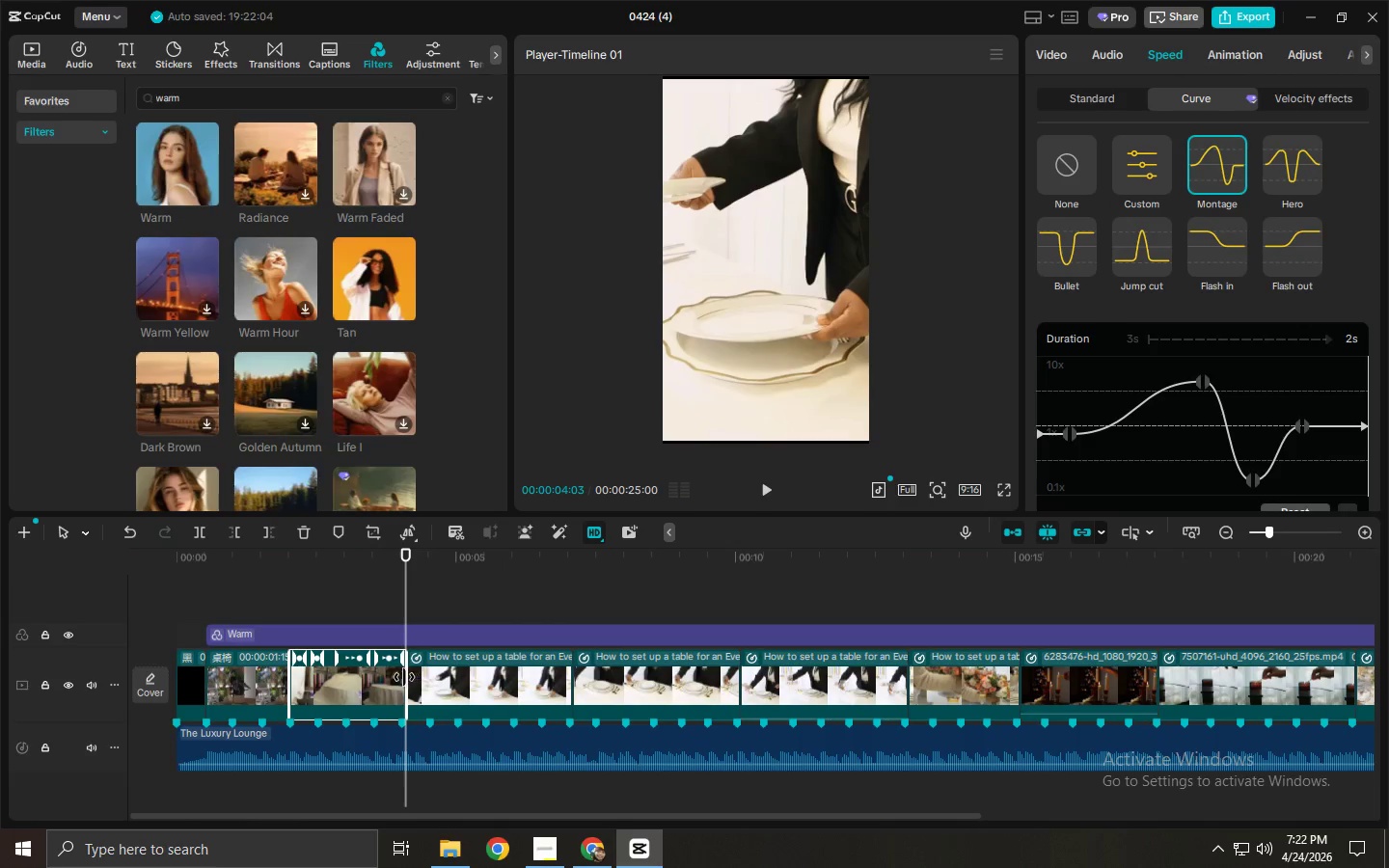 
left_click_drag(start_coordinate=[404, 677], to_coordinate=[459, 682])
 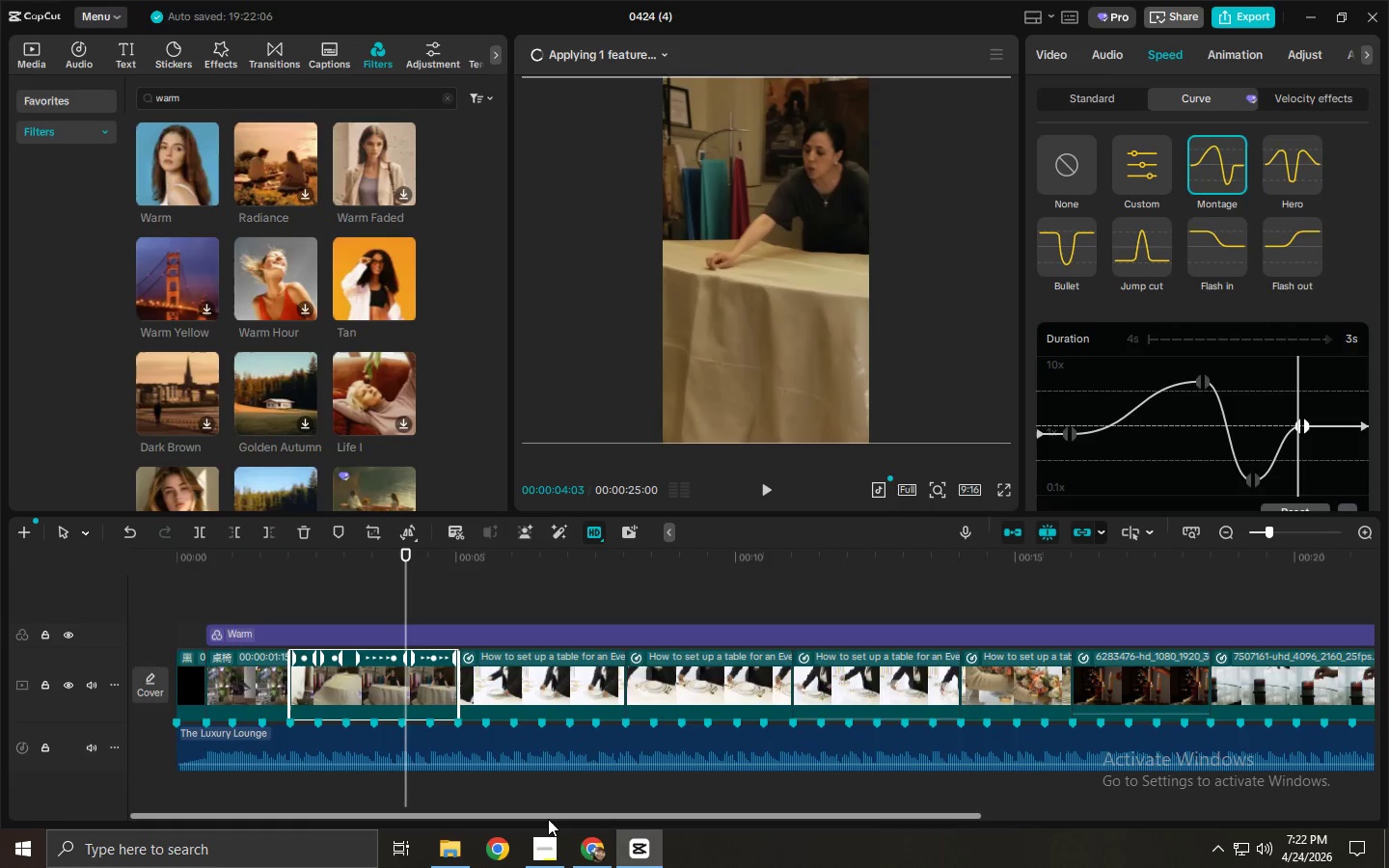 
left_click_drag(start_coordinate=[549, 819], to_coordinate=[500, 812])
 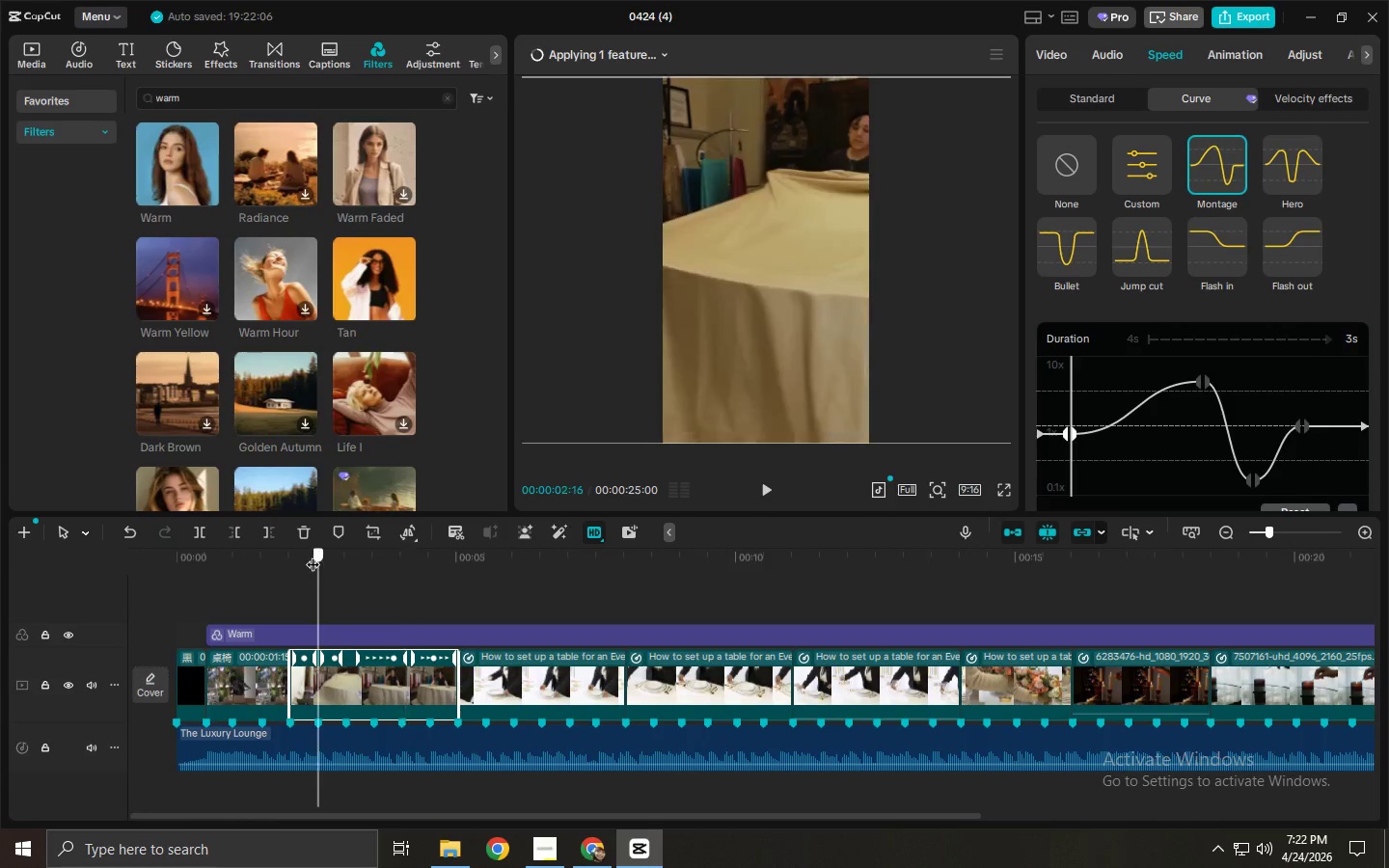 
left_click_drag(start_coordinate=[269, 559], to_coordinate=[258, 561])
 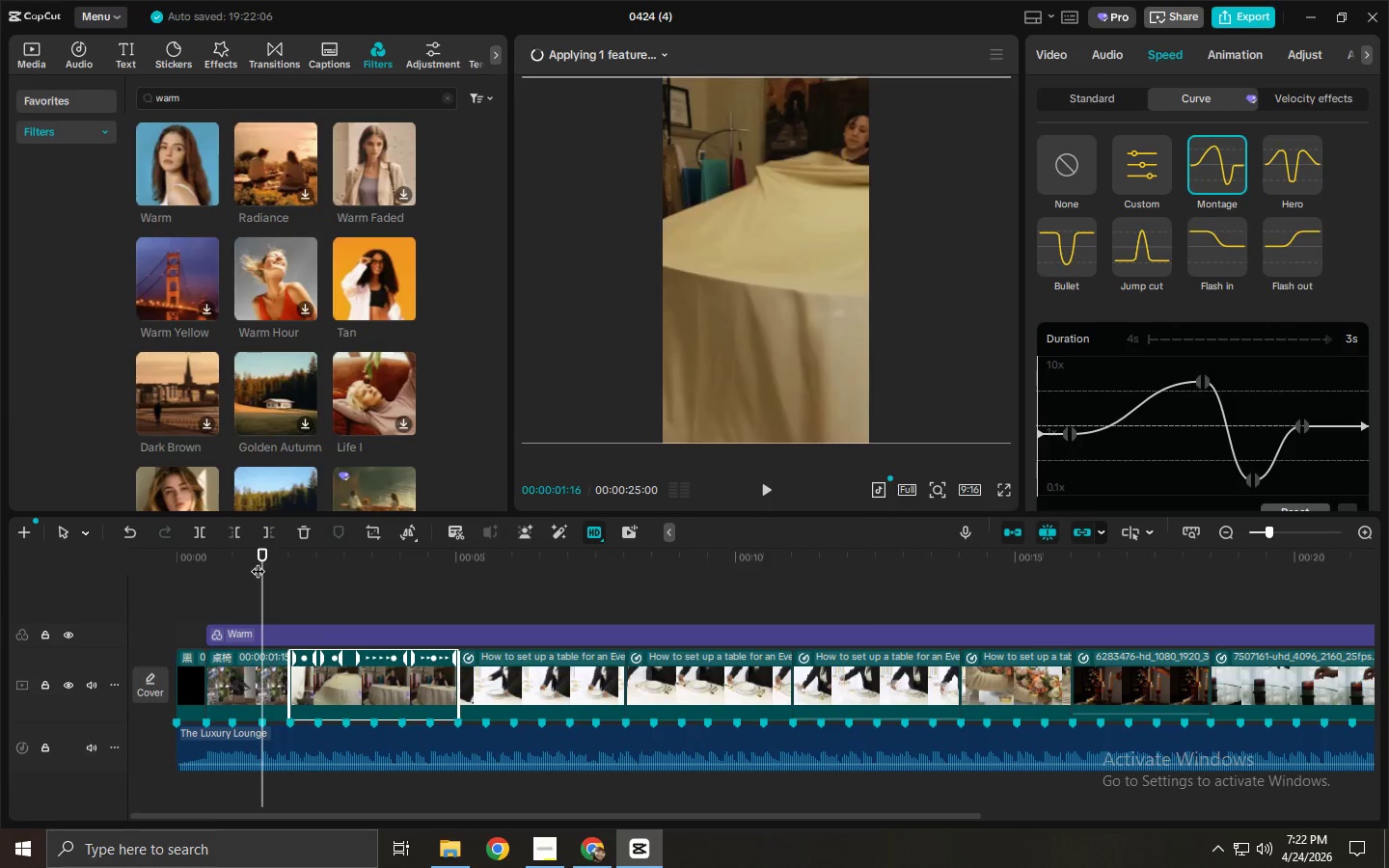 
key(Space)
 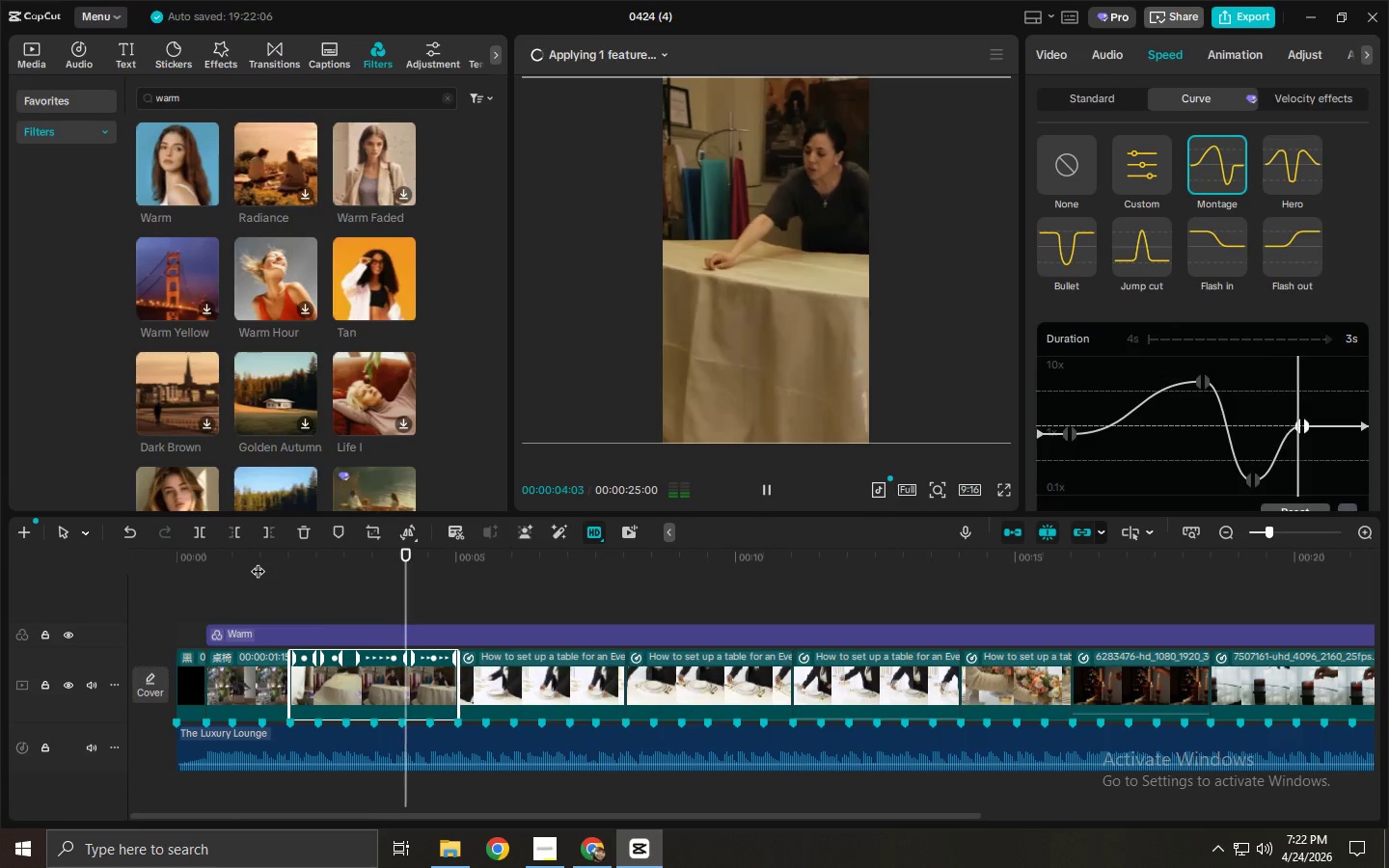 
key(Space)
 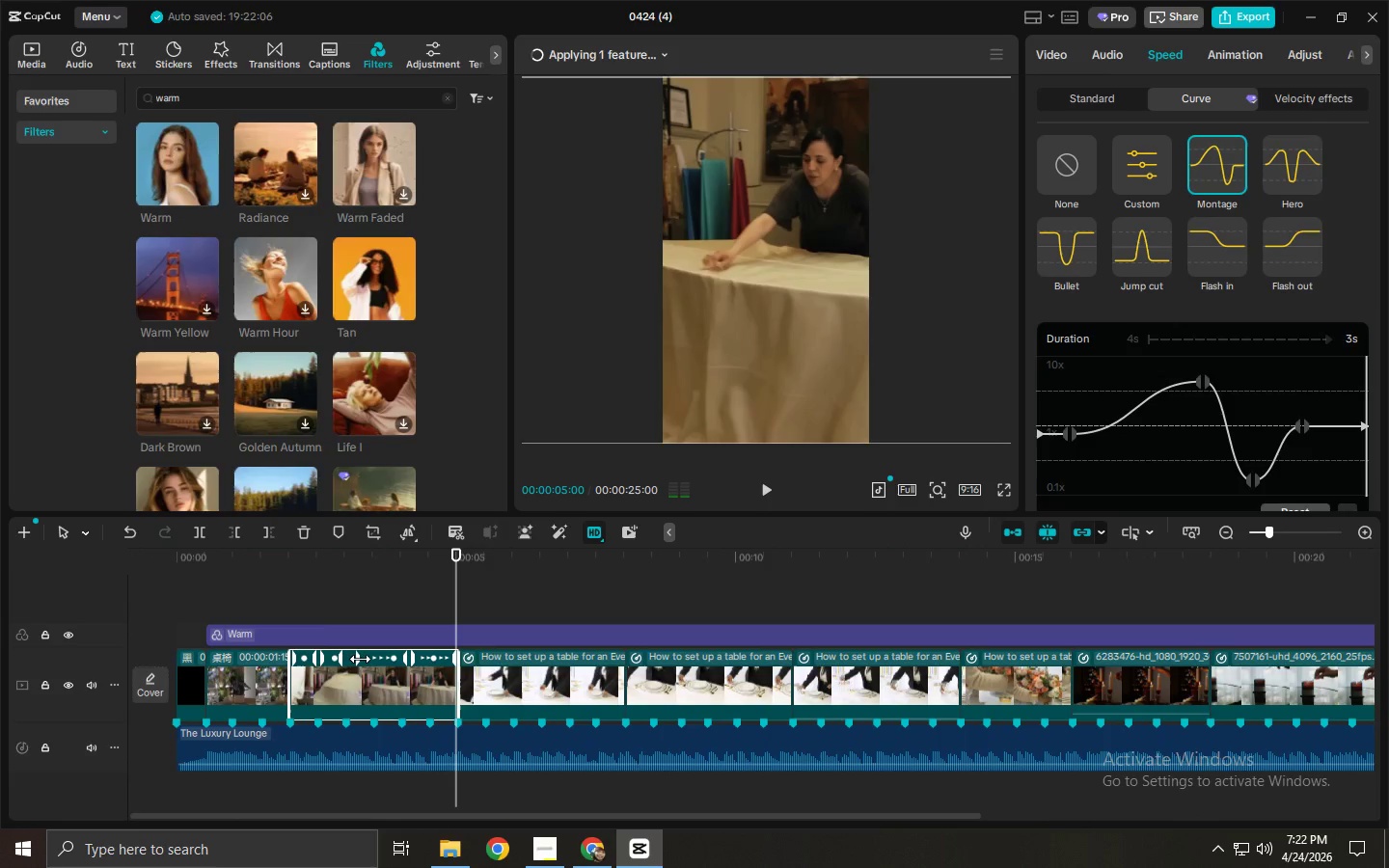 
right_click([372, 681])
 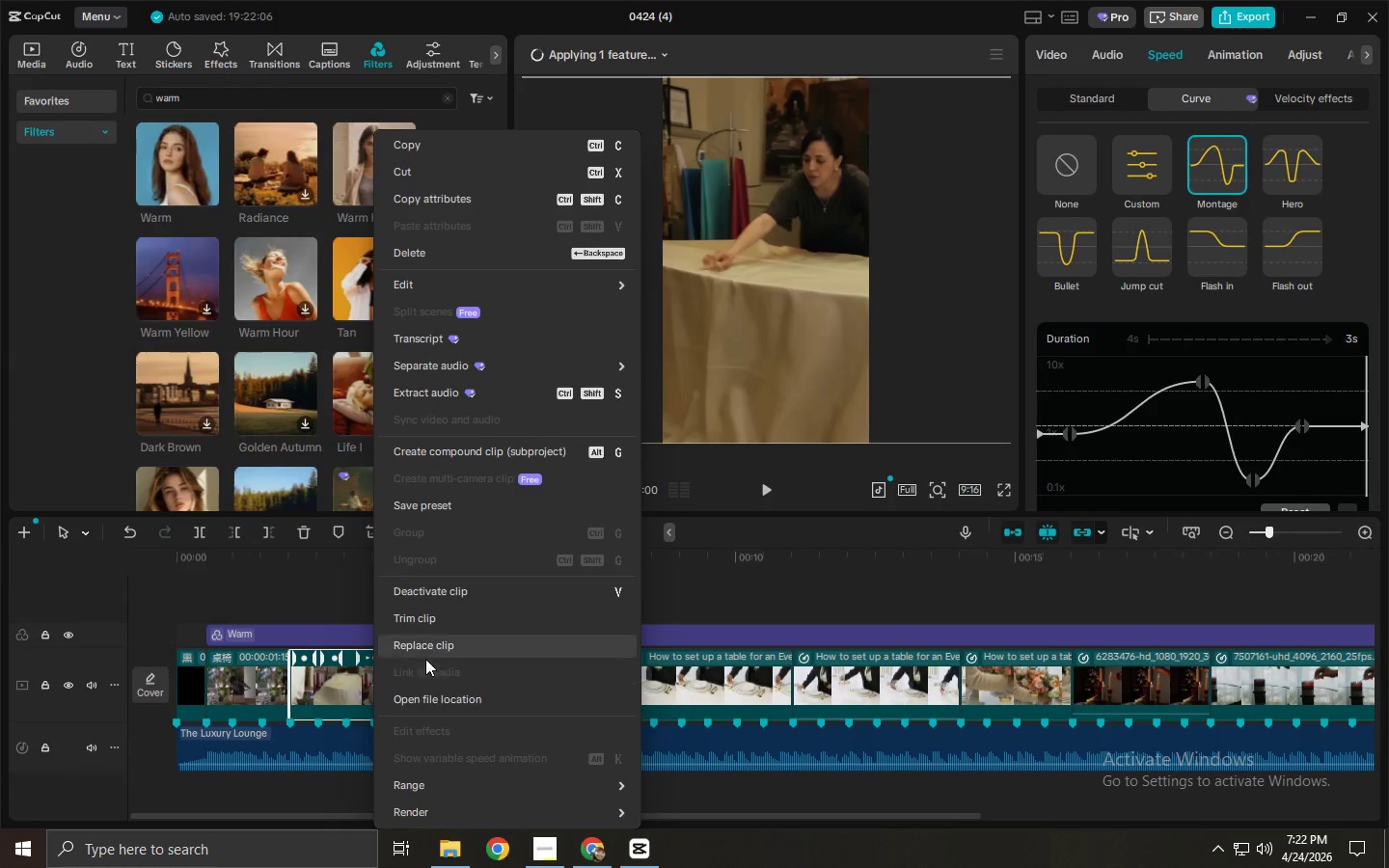 
left_click([313, 544])
 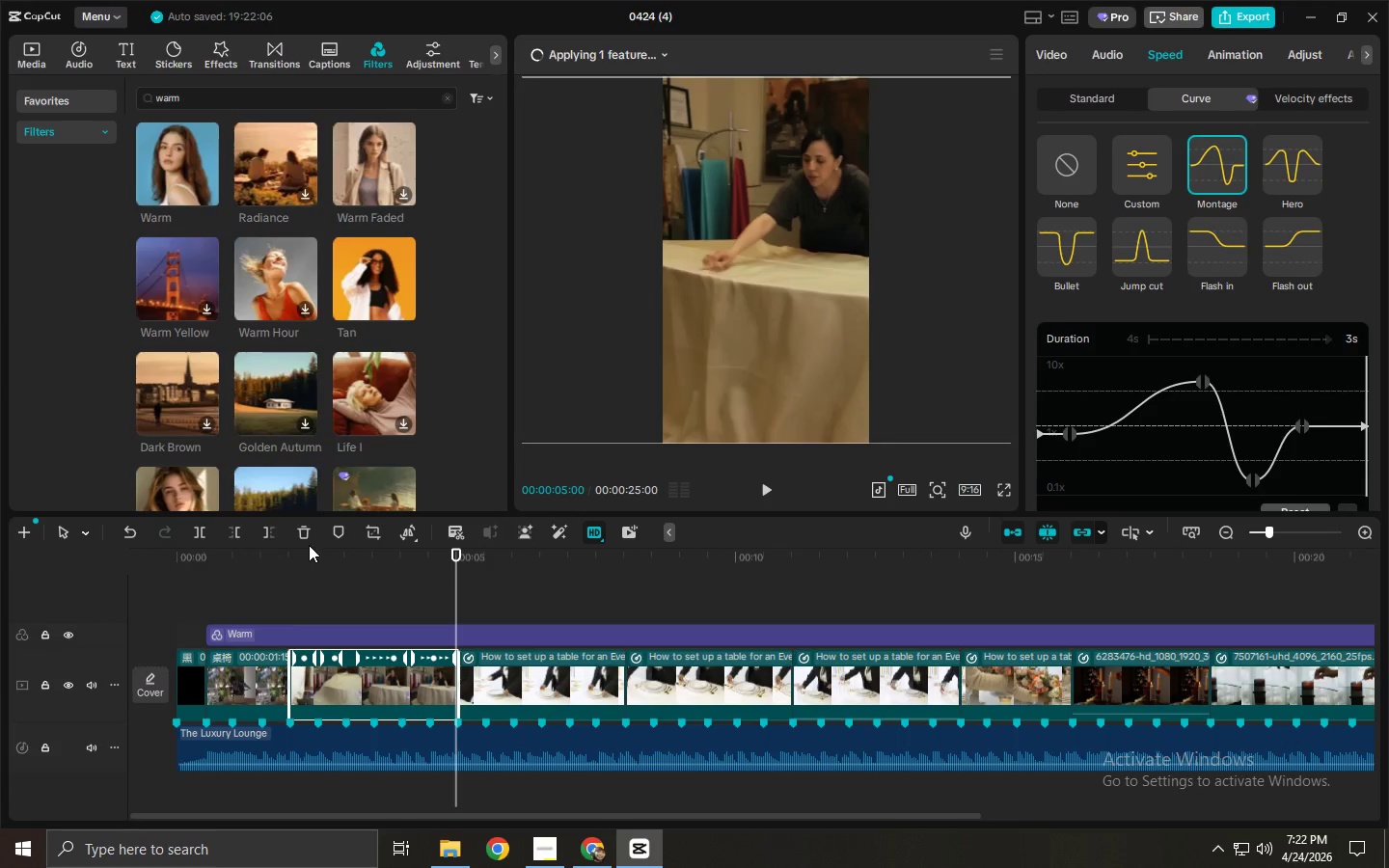 
left_click_drag(start_coordinate=[298, 548], to_coordinate=[292, 550])
 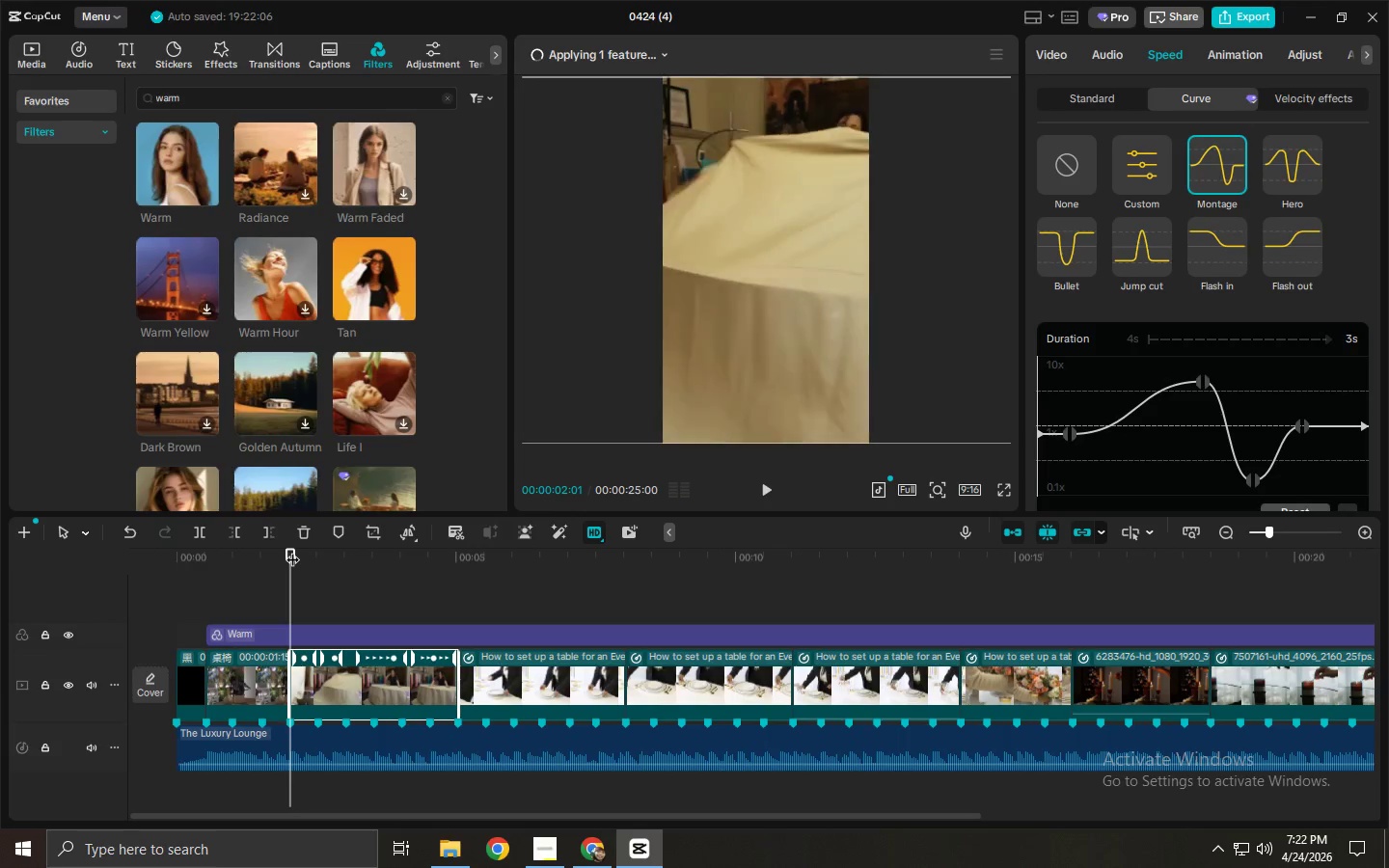 
key(Space)
 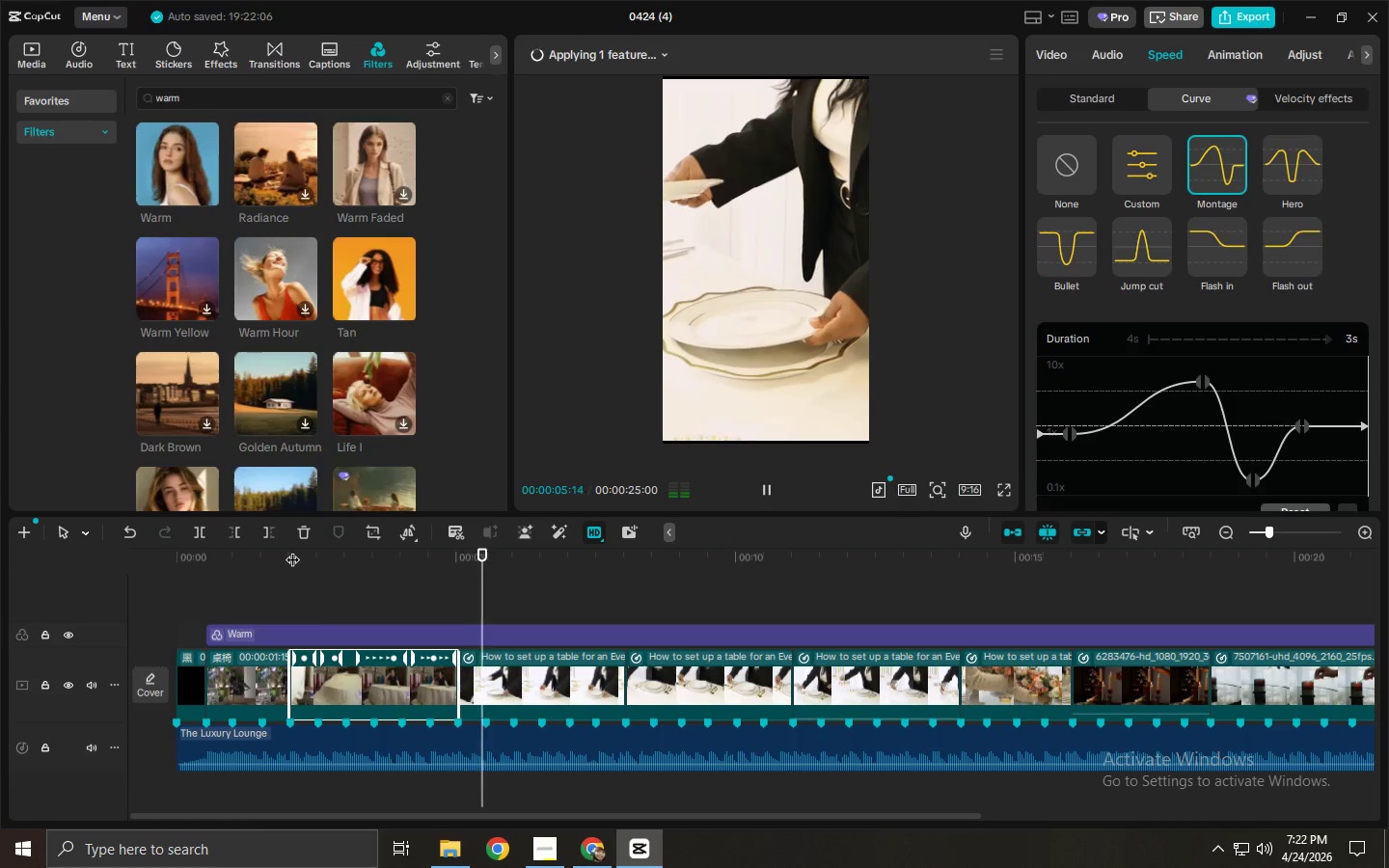 
key(Space)
 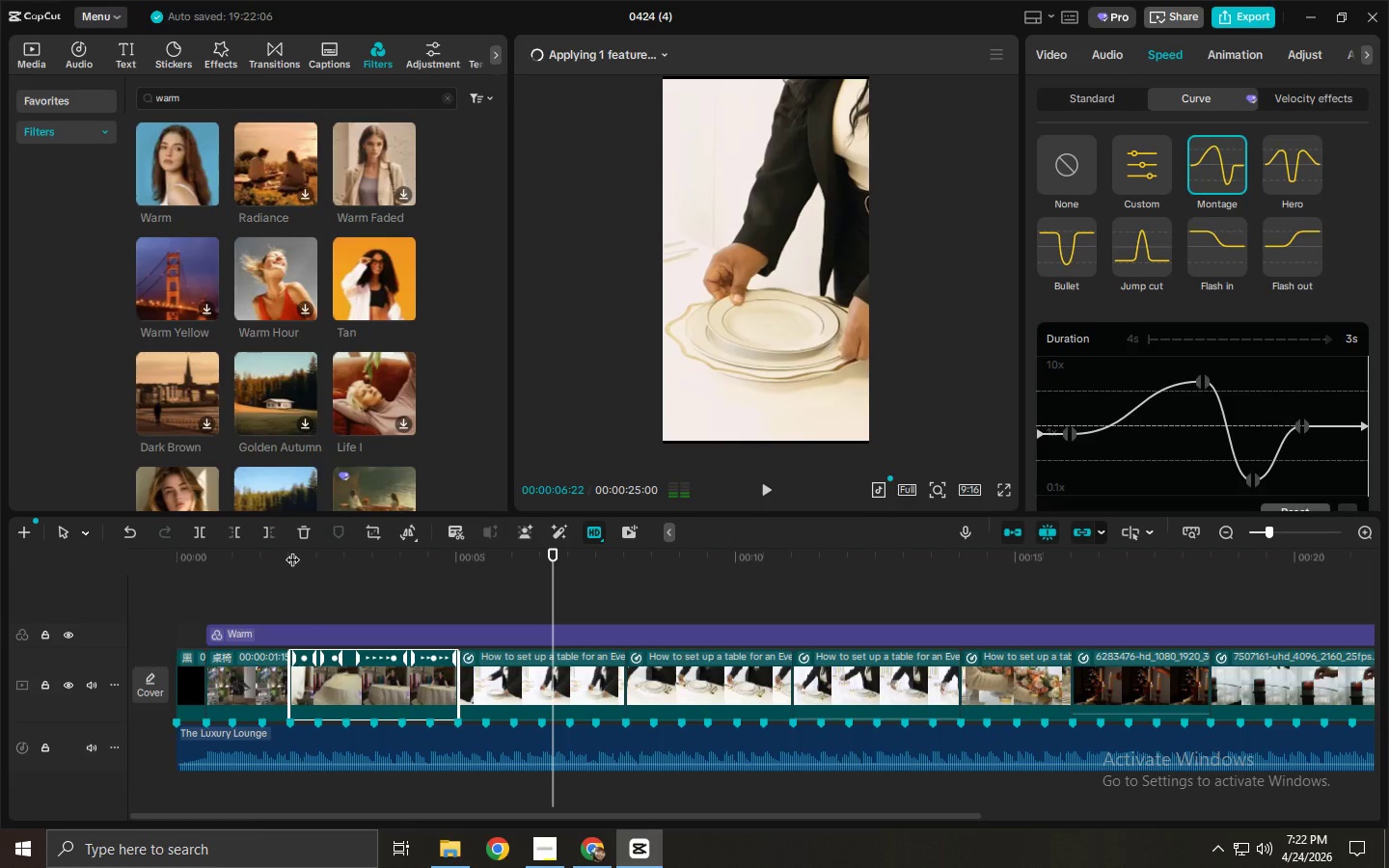 
key(Space)
 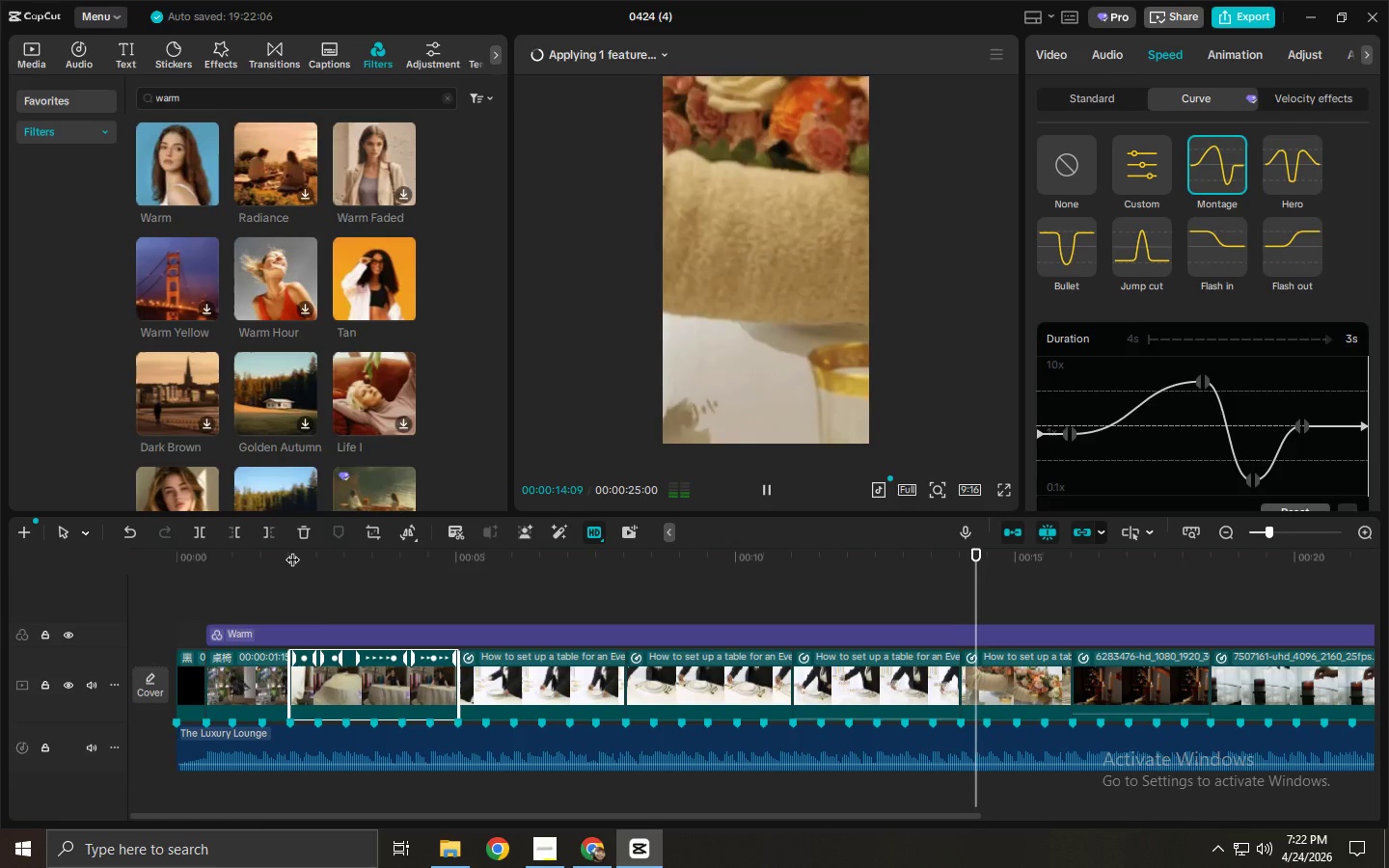 
wait(12.64)
 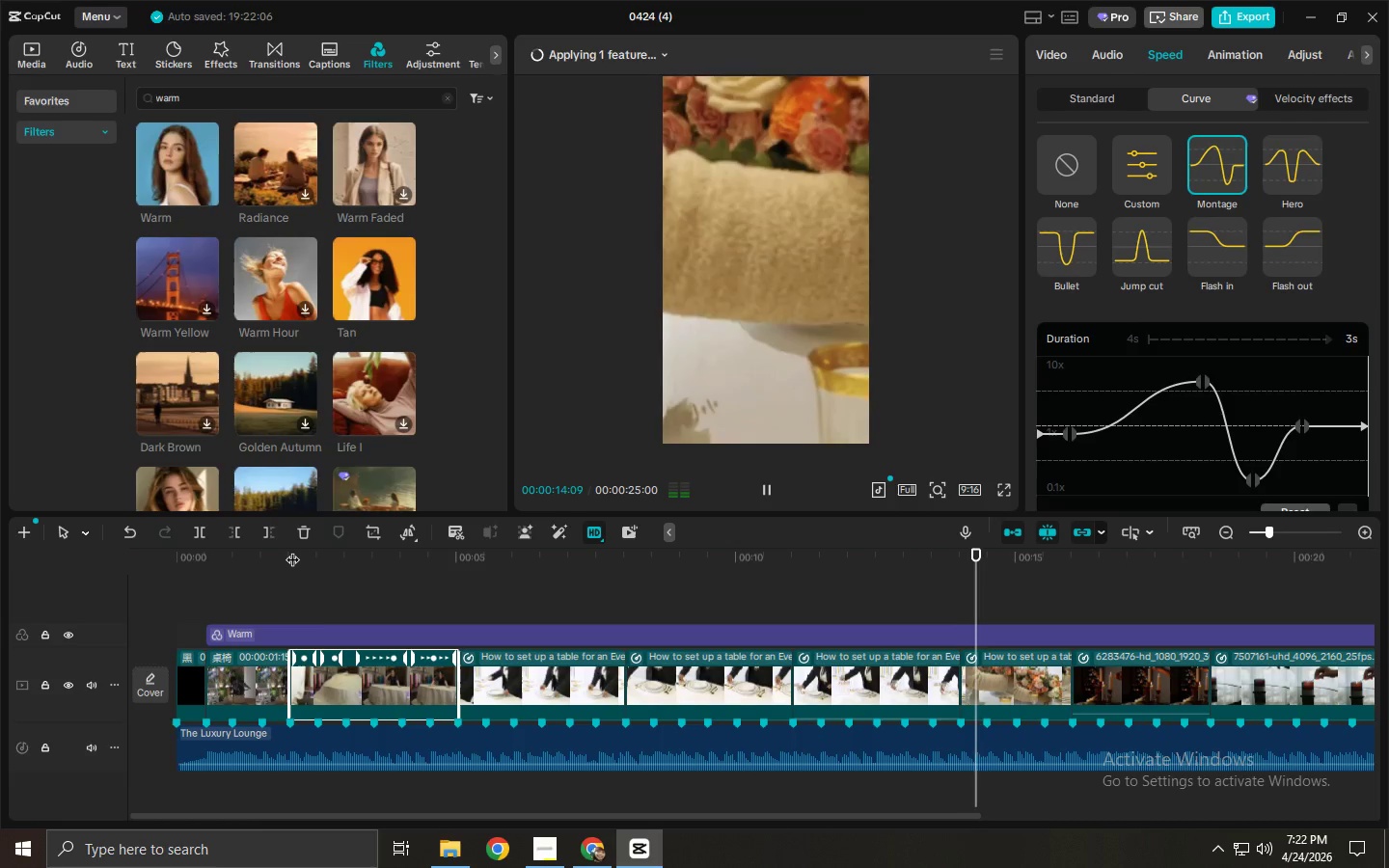 
key(Space)
 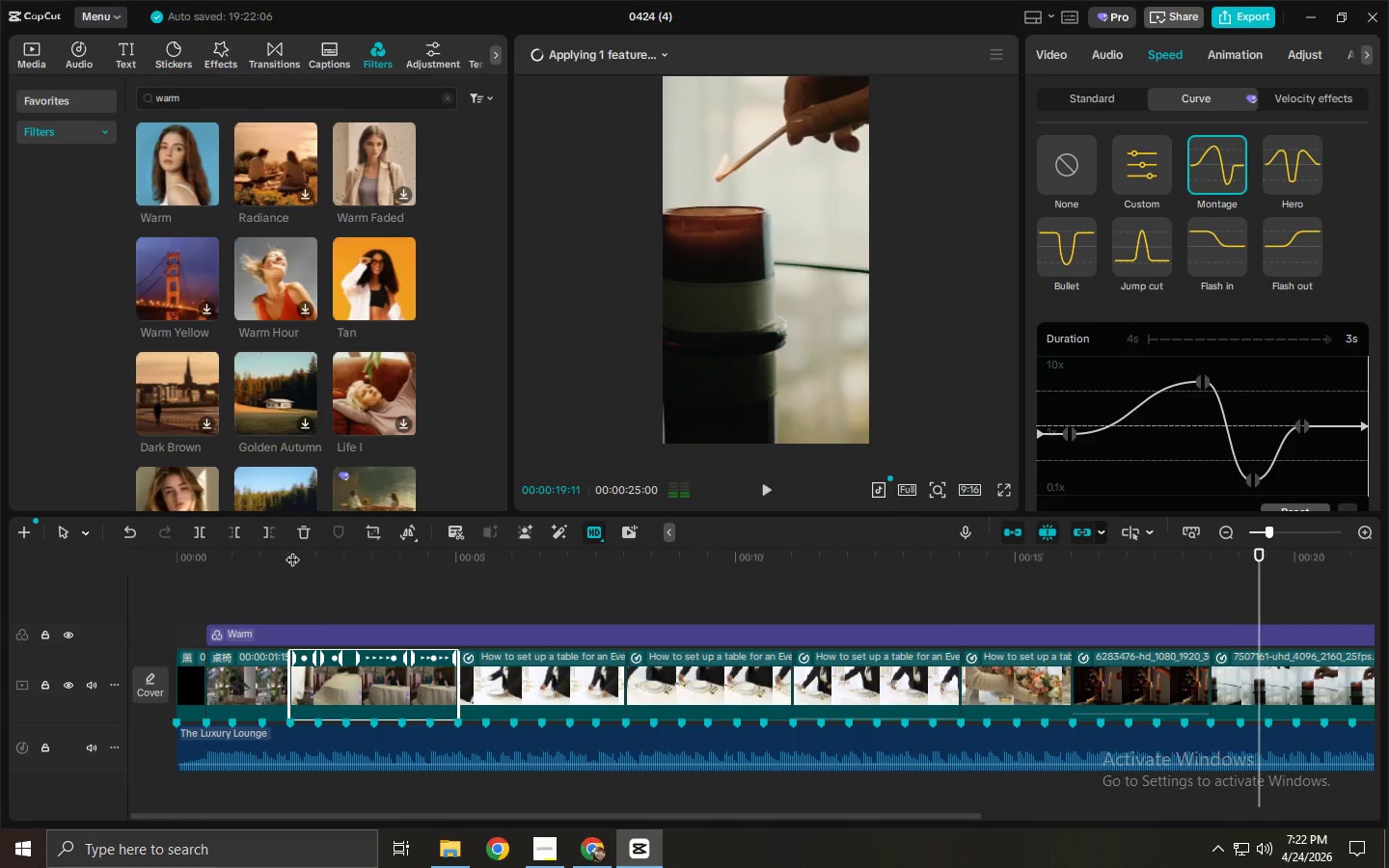 
key(Space)
 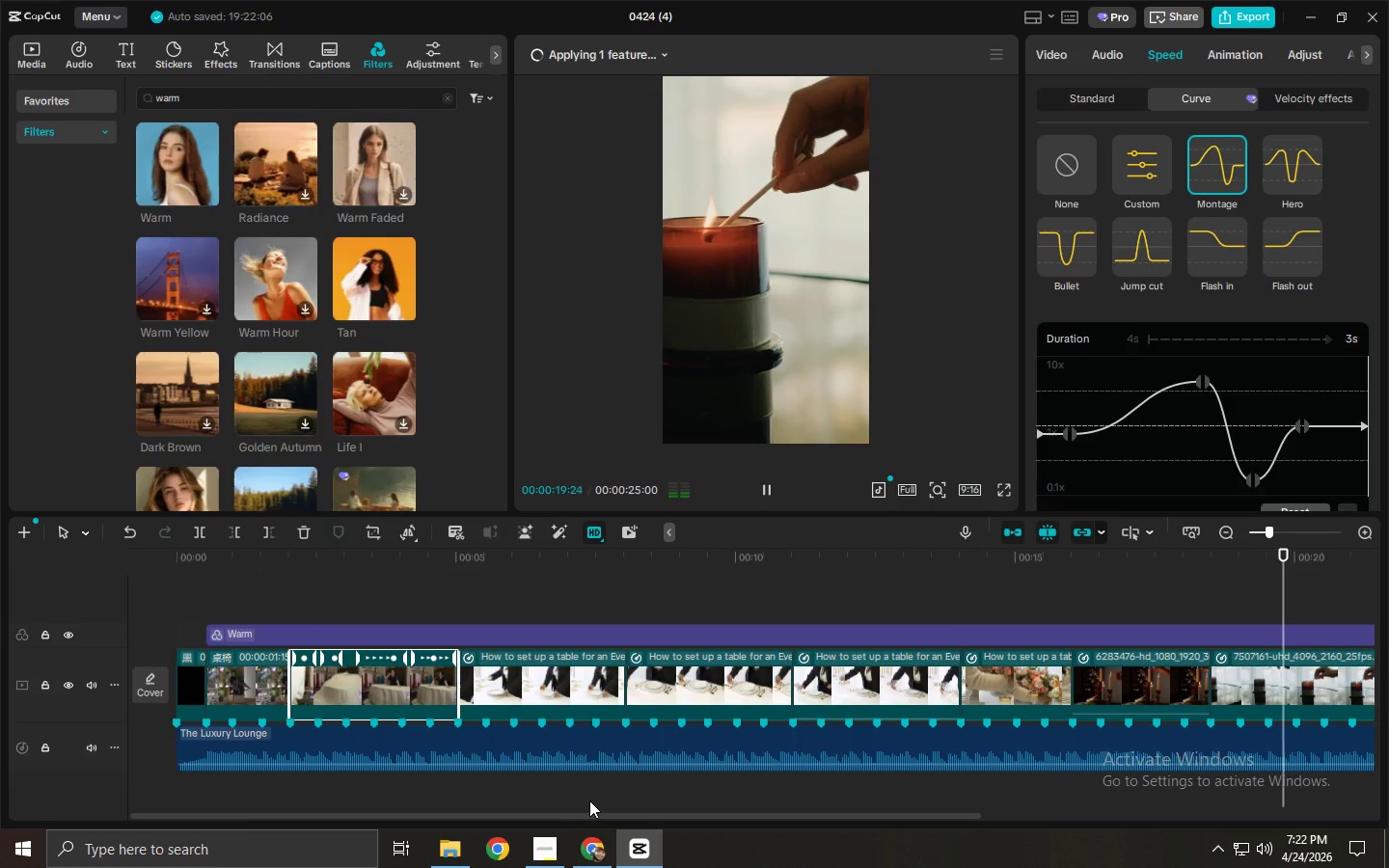 
key(Space)
 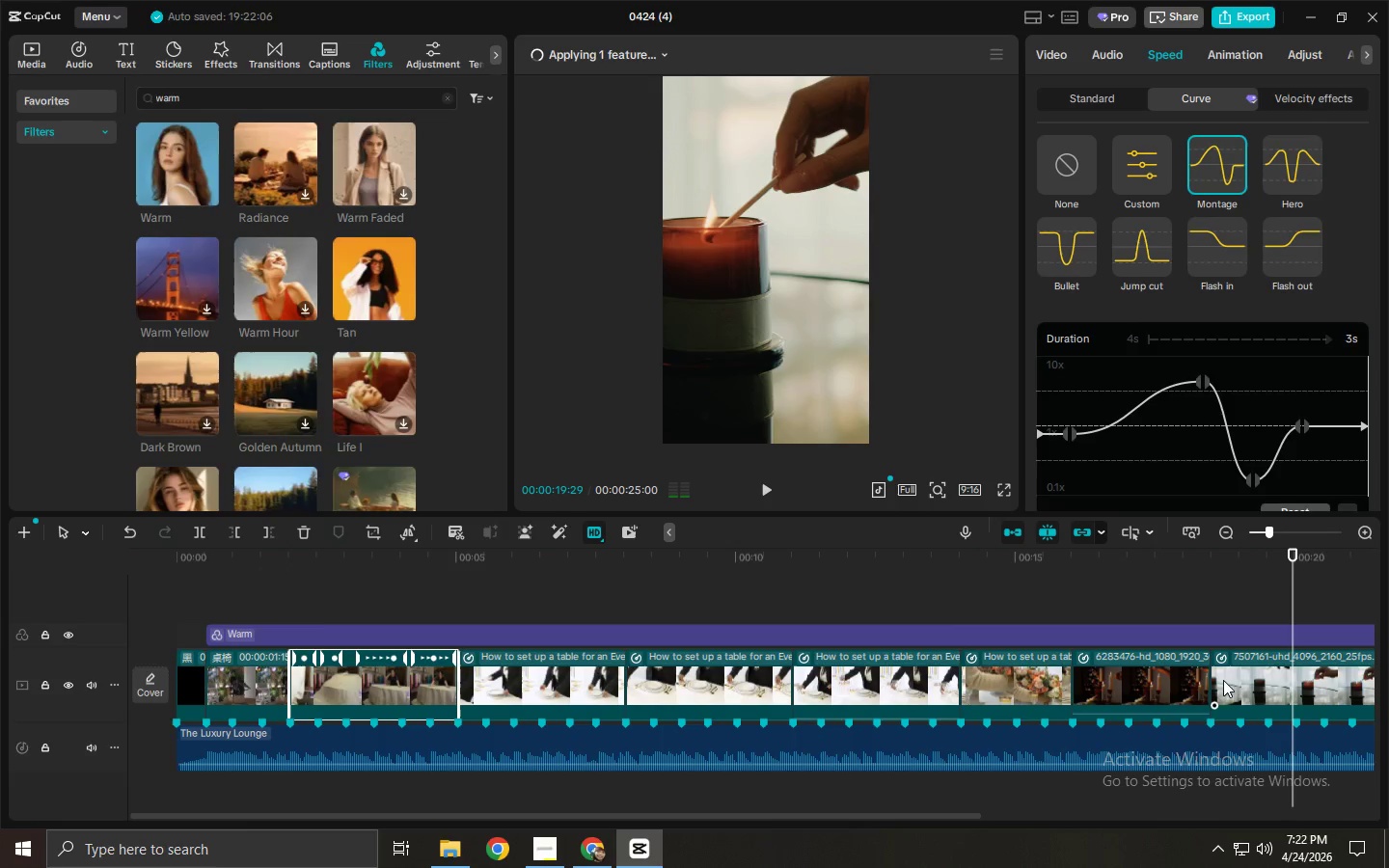 
left_click_drag(start_coordinate=[1240, 682], to_coordinate=[1102, 683])
 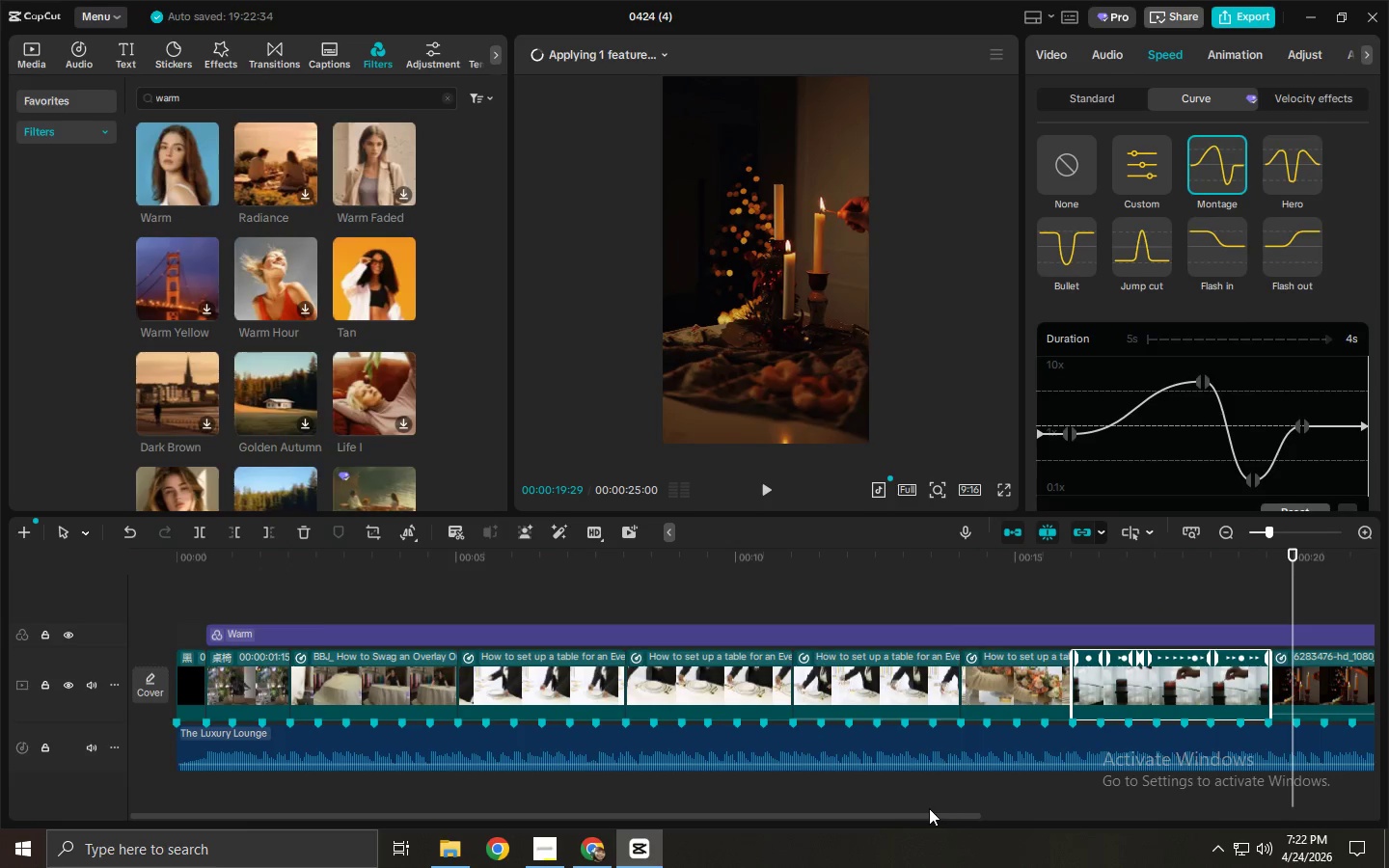 
left_click_drag(start_coordinate=[927, 808], to_coordinate=[940, 814])
 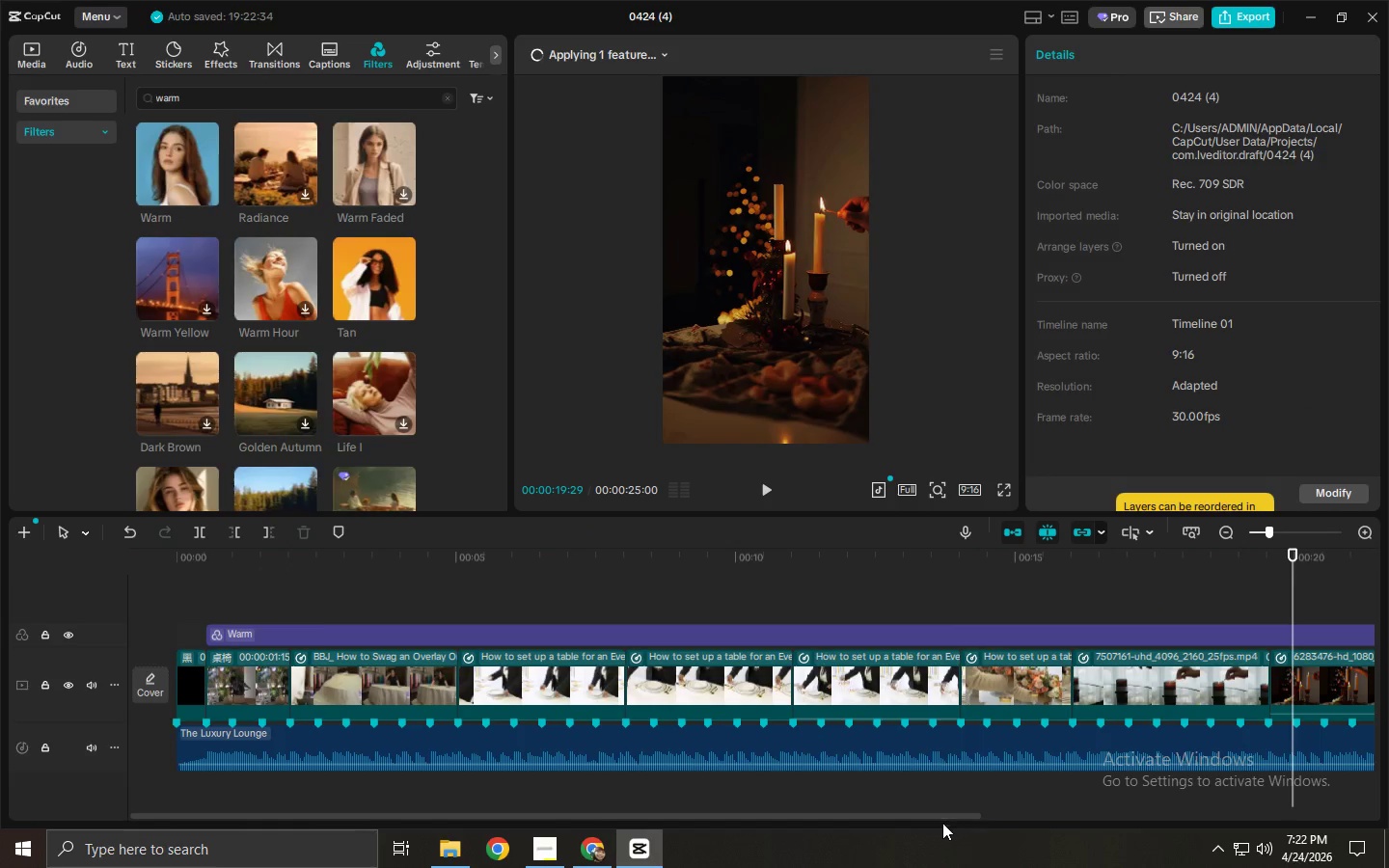 
left_click_drag(start_coordinate=[934, 823], to_coordinate=[1012, 817])
 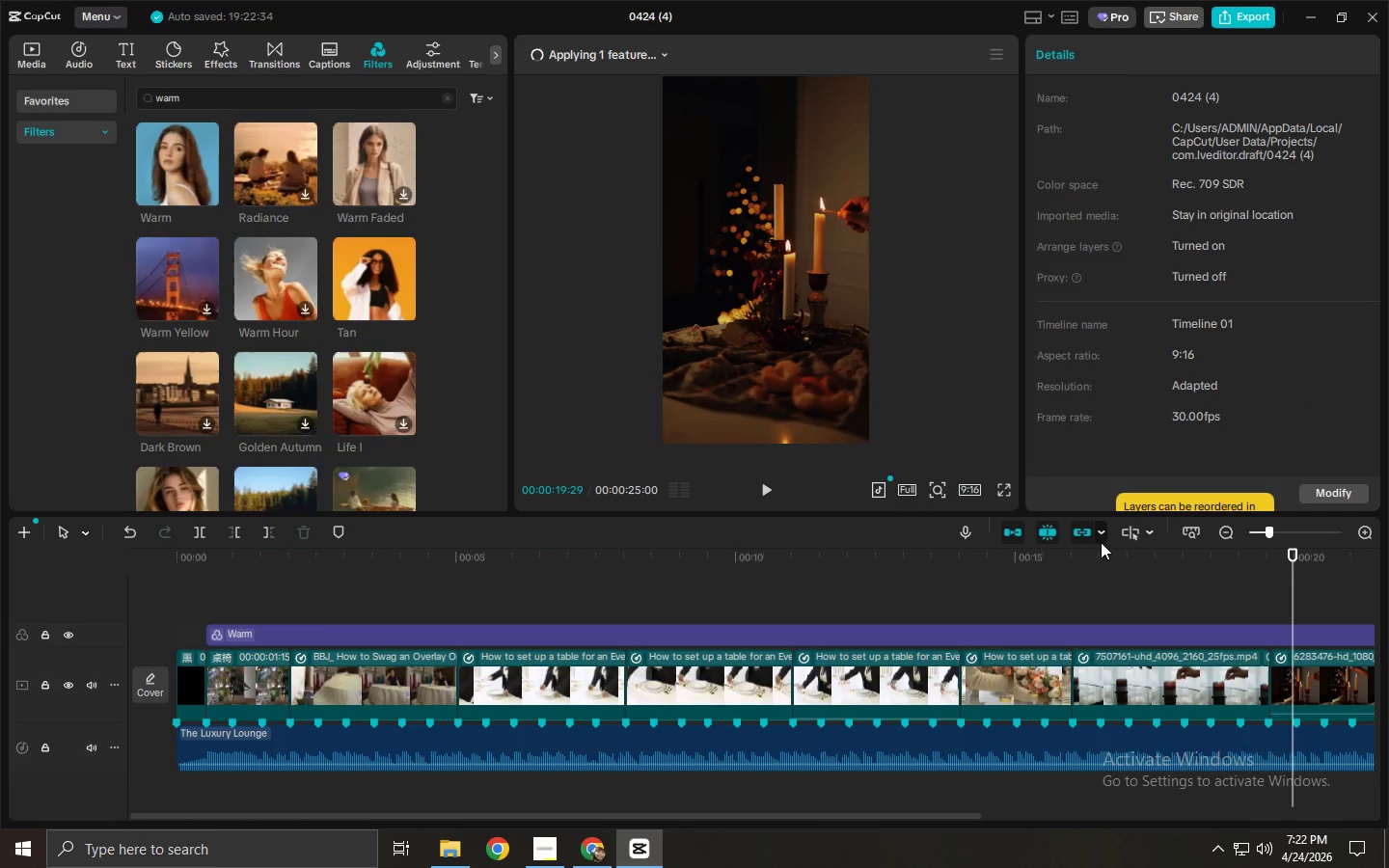 
left_click([1102, 541])
 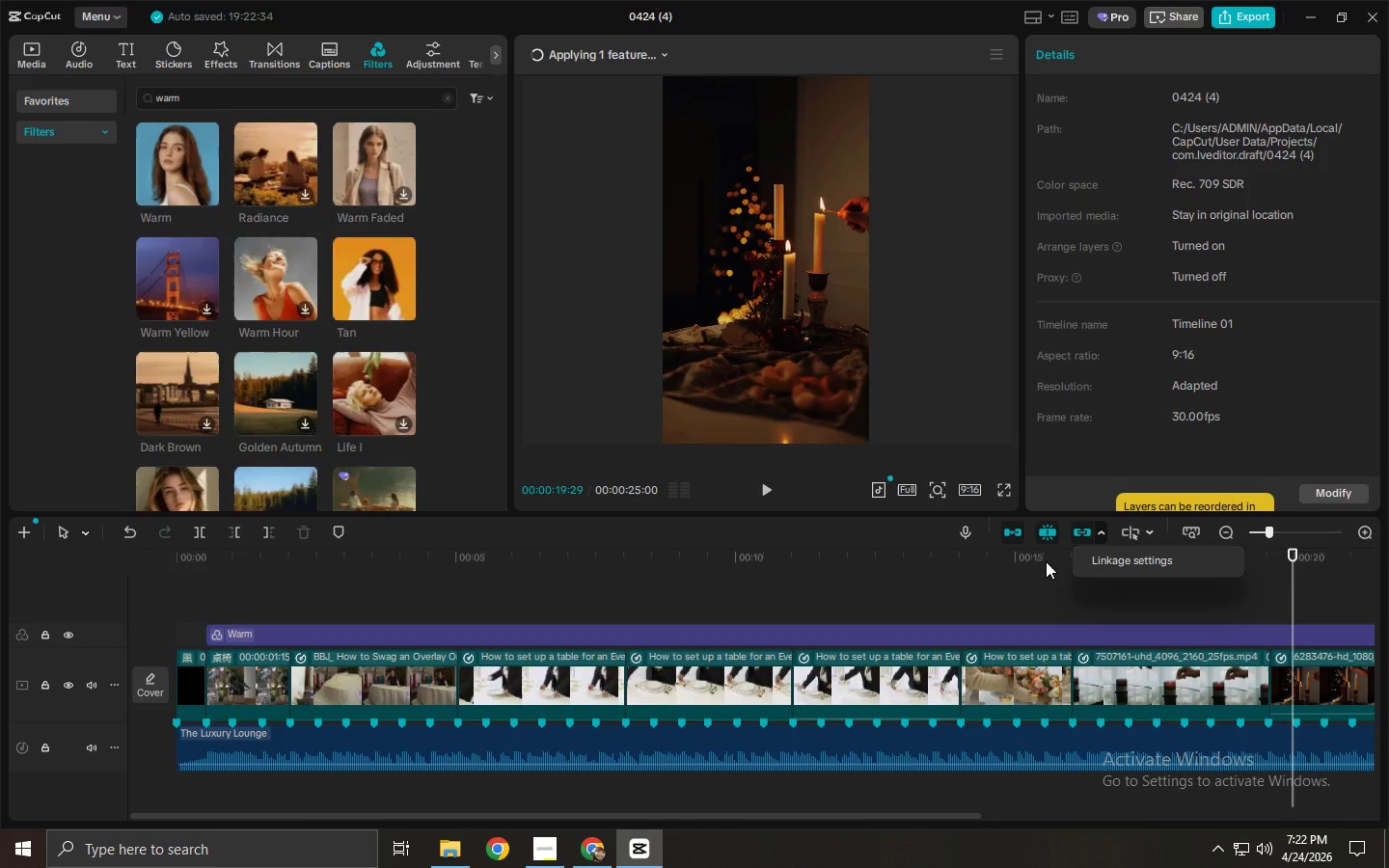 
left_click([1059, 558])
 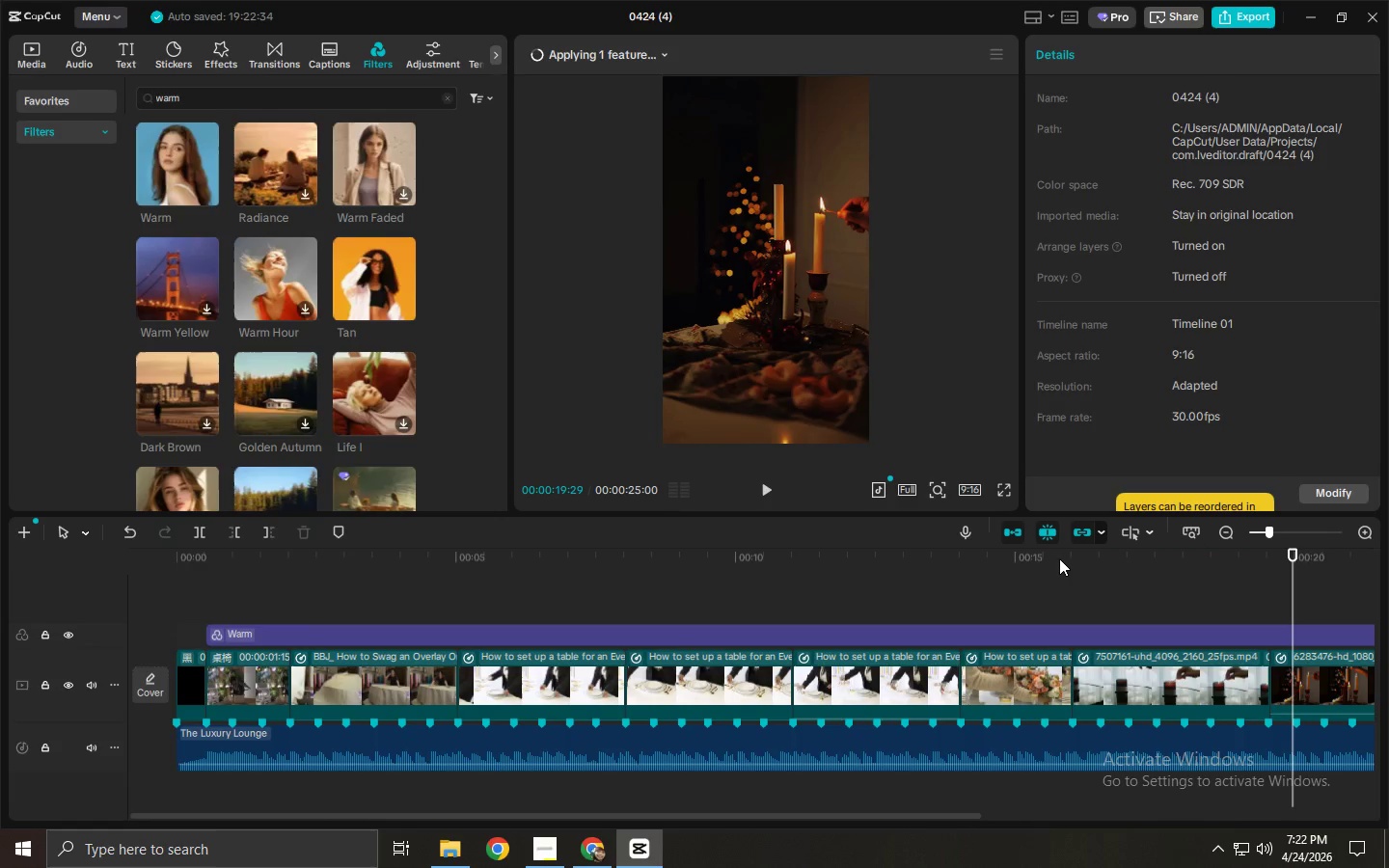 
key(Space)
 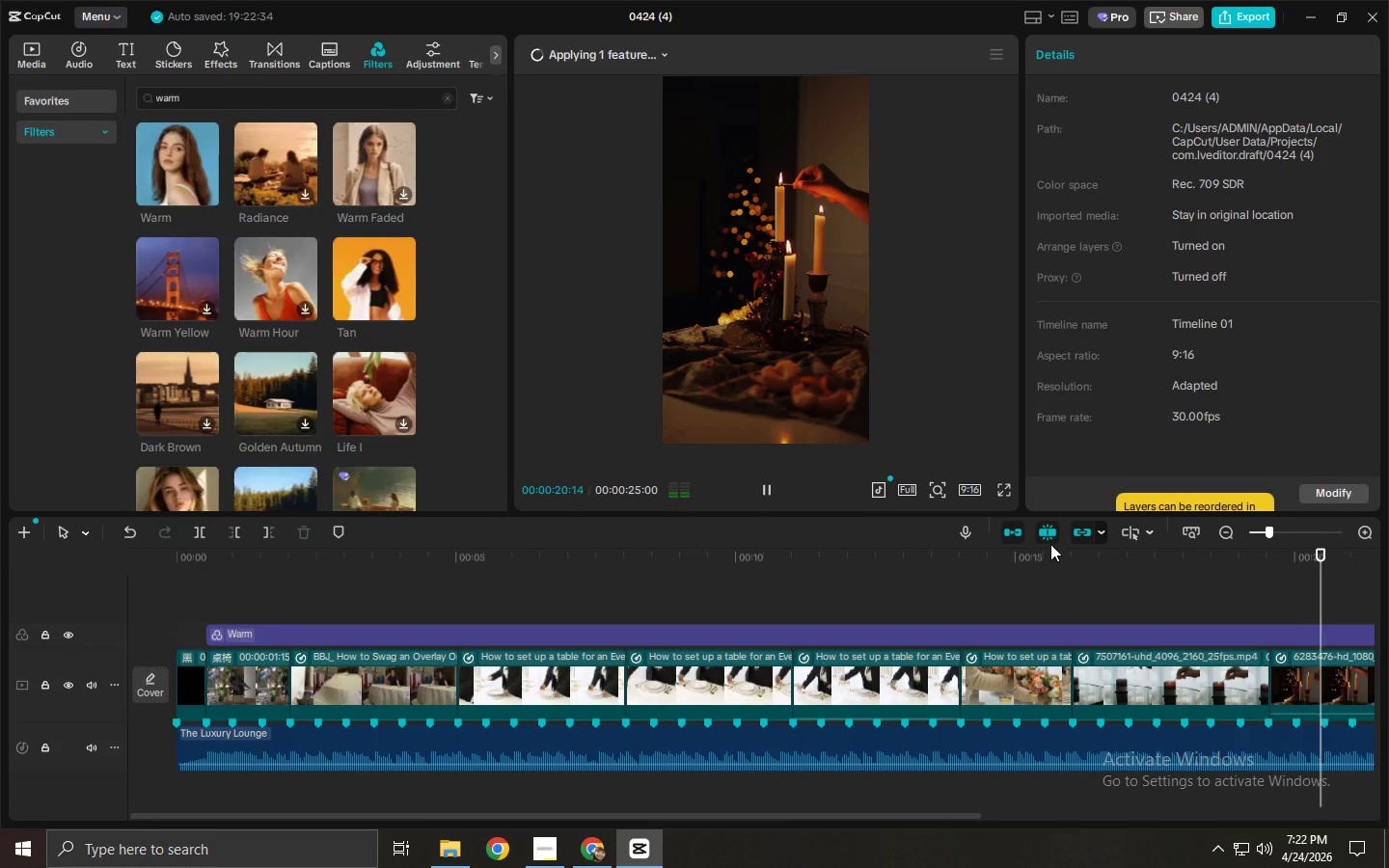 
double_click([1049, 560])
 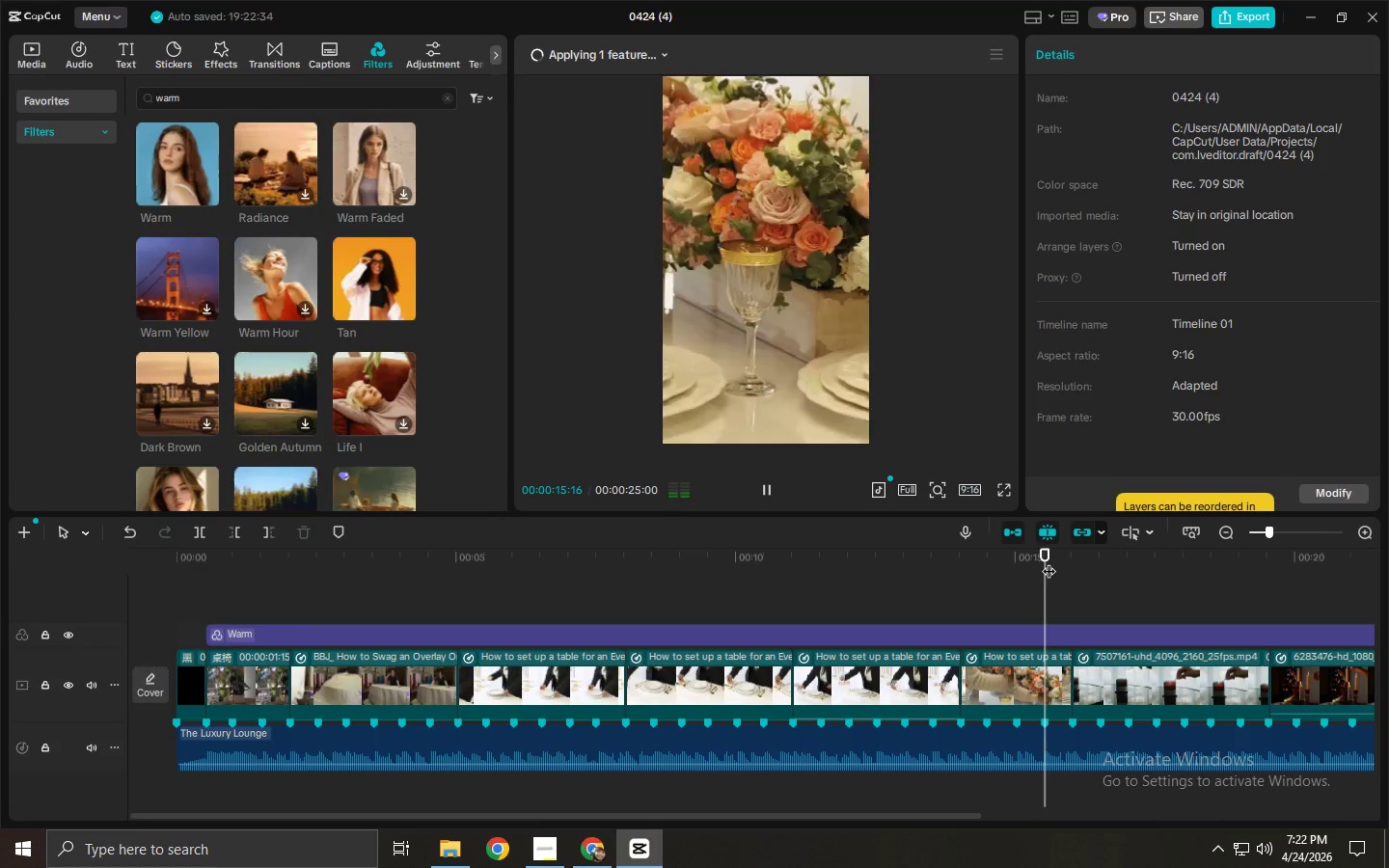 
key(Space)
 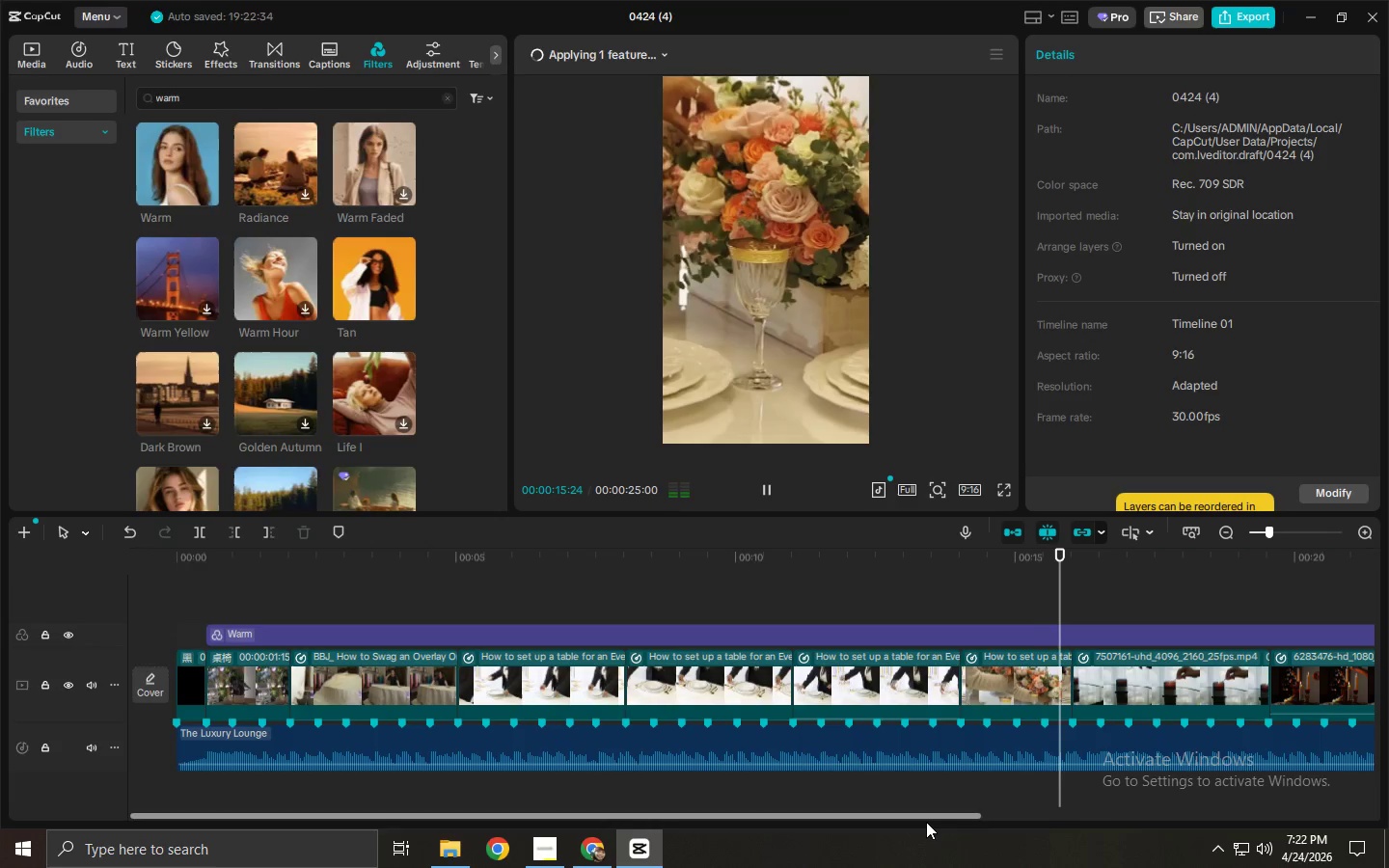 
left_click_drag(start_coordinate=[926, 822], to_coordinate=[1022, 827])
 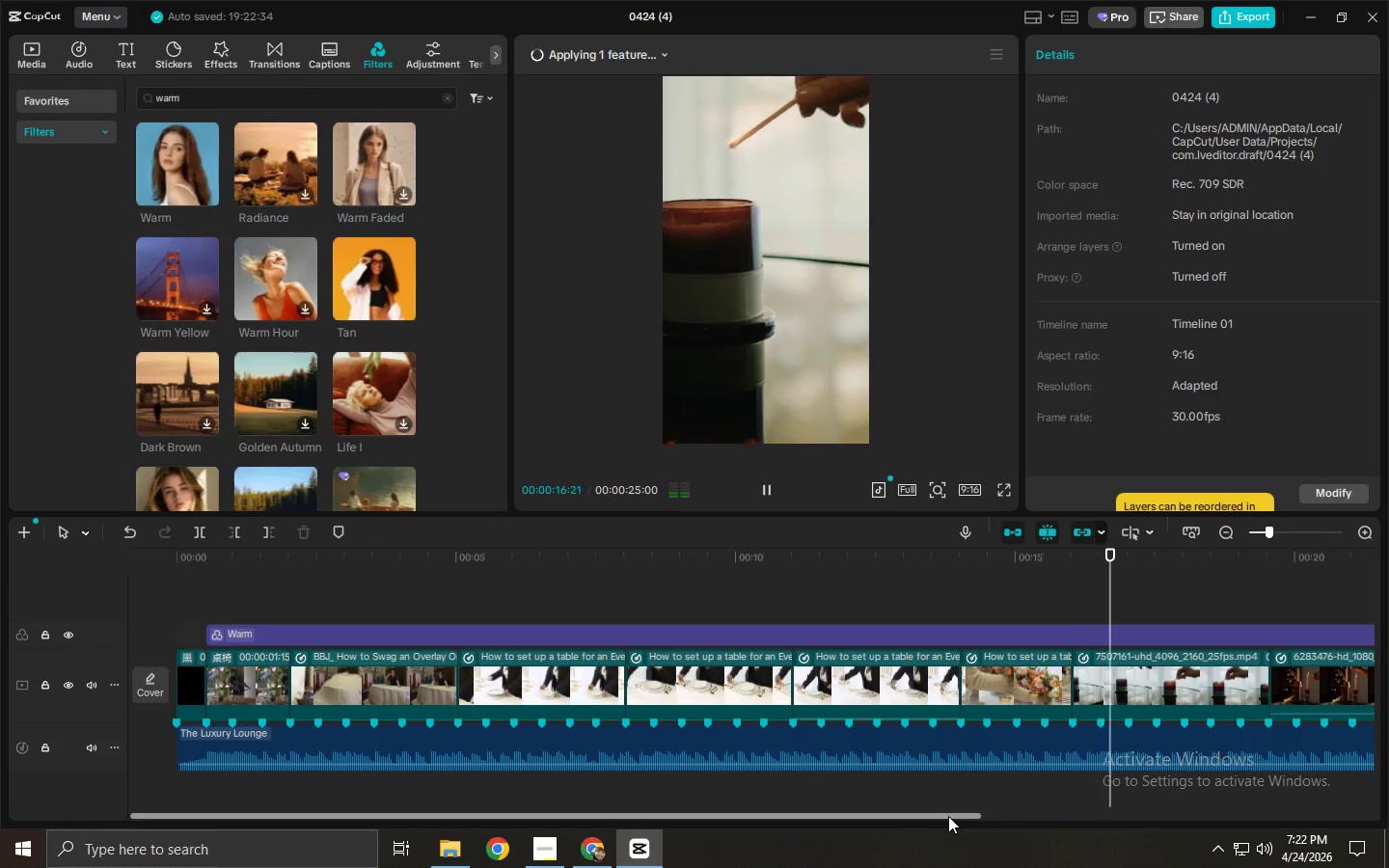 
left_click_drag(start_coordinate=[948, 816], to_coordinate=[1093, 819])
 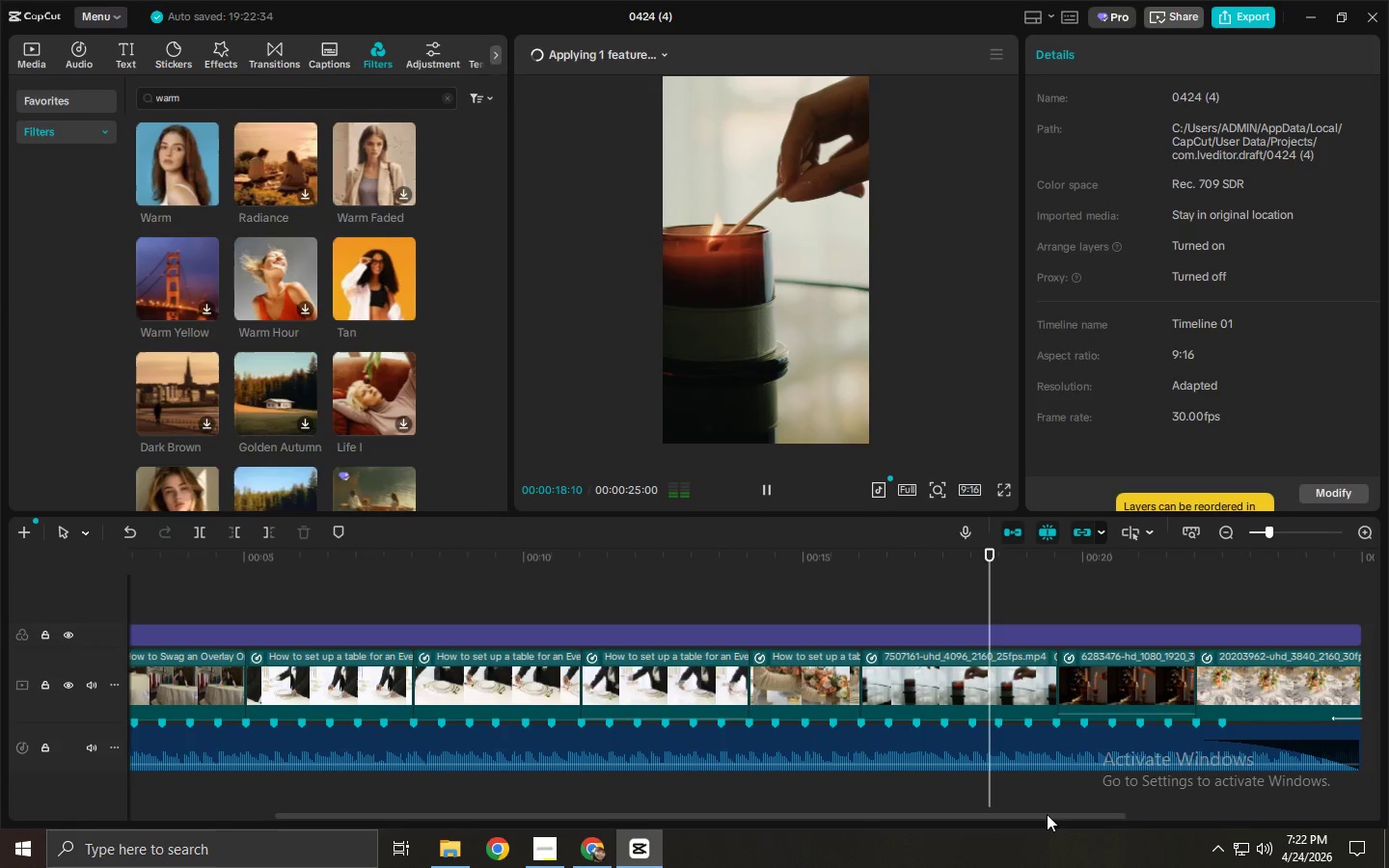 
left_click_drag(start_coordinate=[1049, 816], to_coordinate=[1110, 815])
 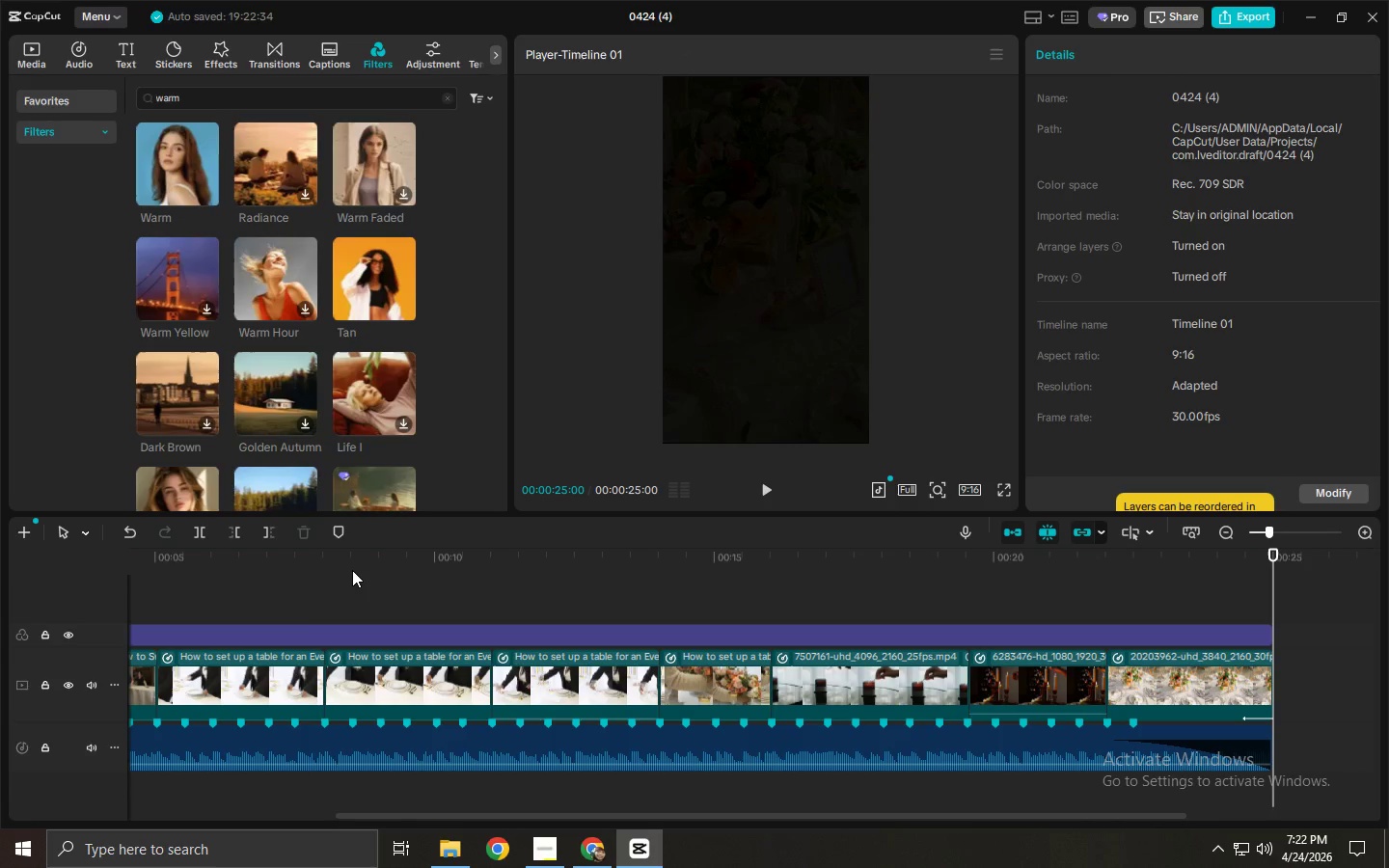 
wait(18.28)
 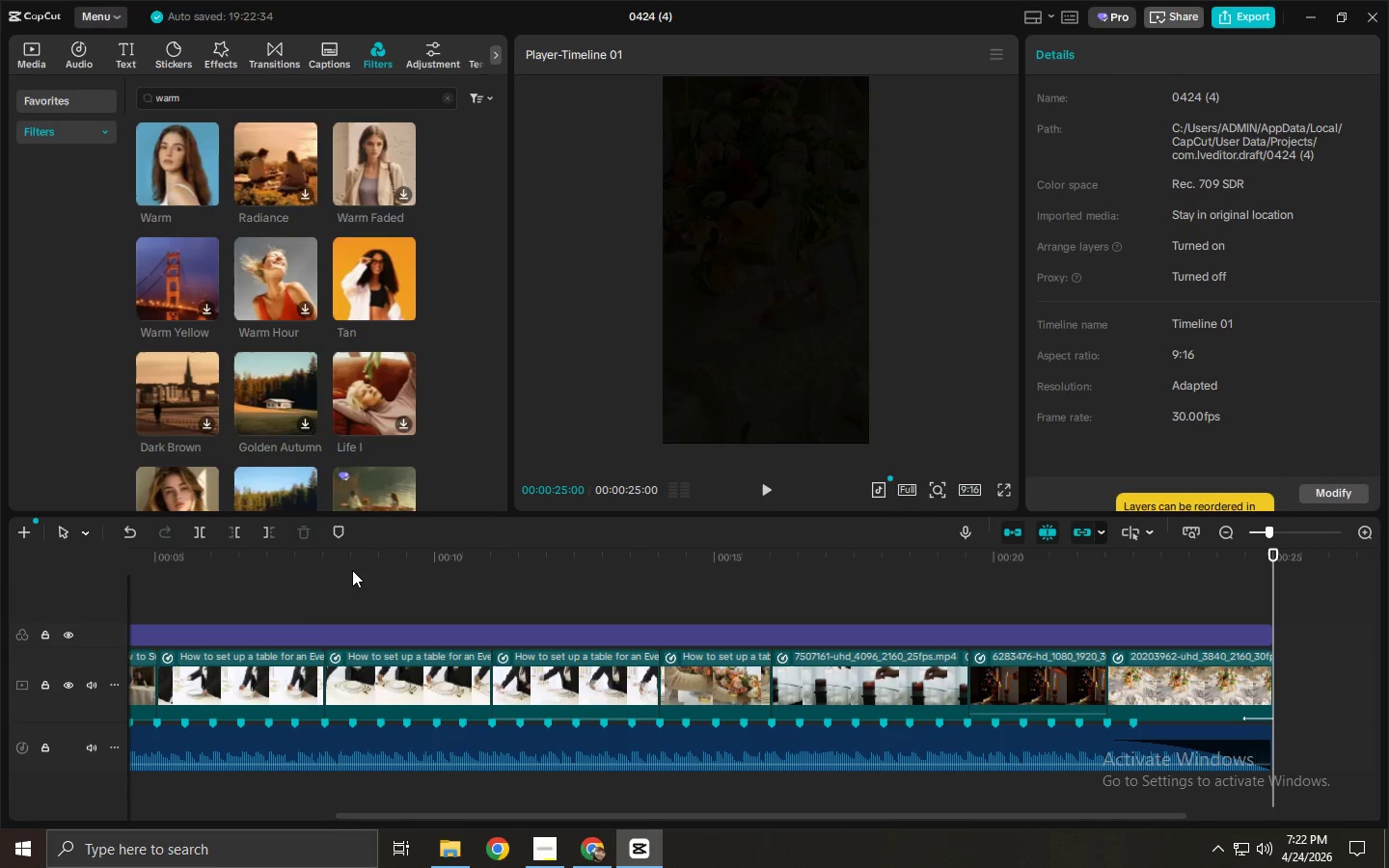 
key(Control+ControlLeft)
 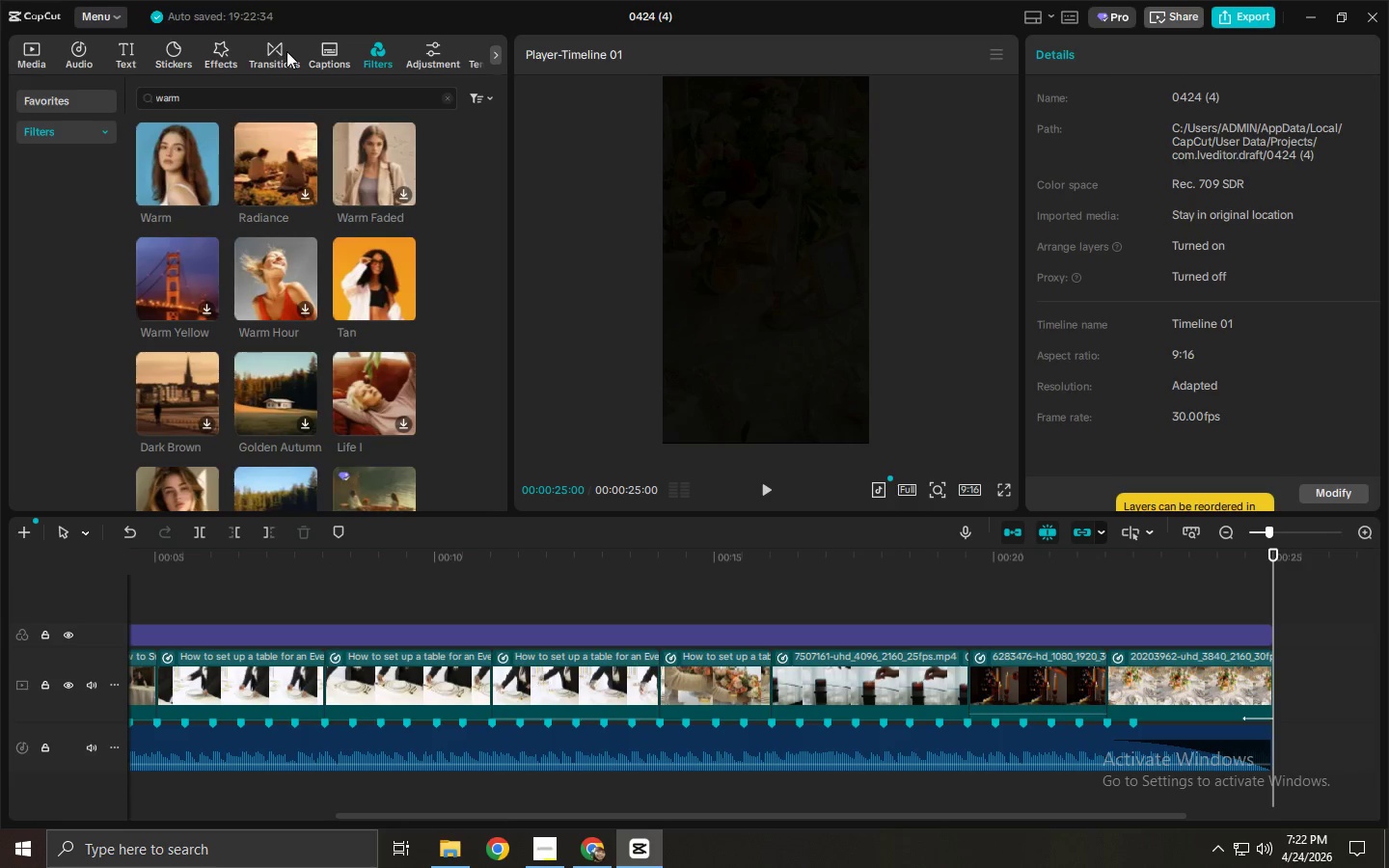 
left_click([286, 51])
 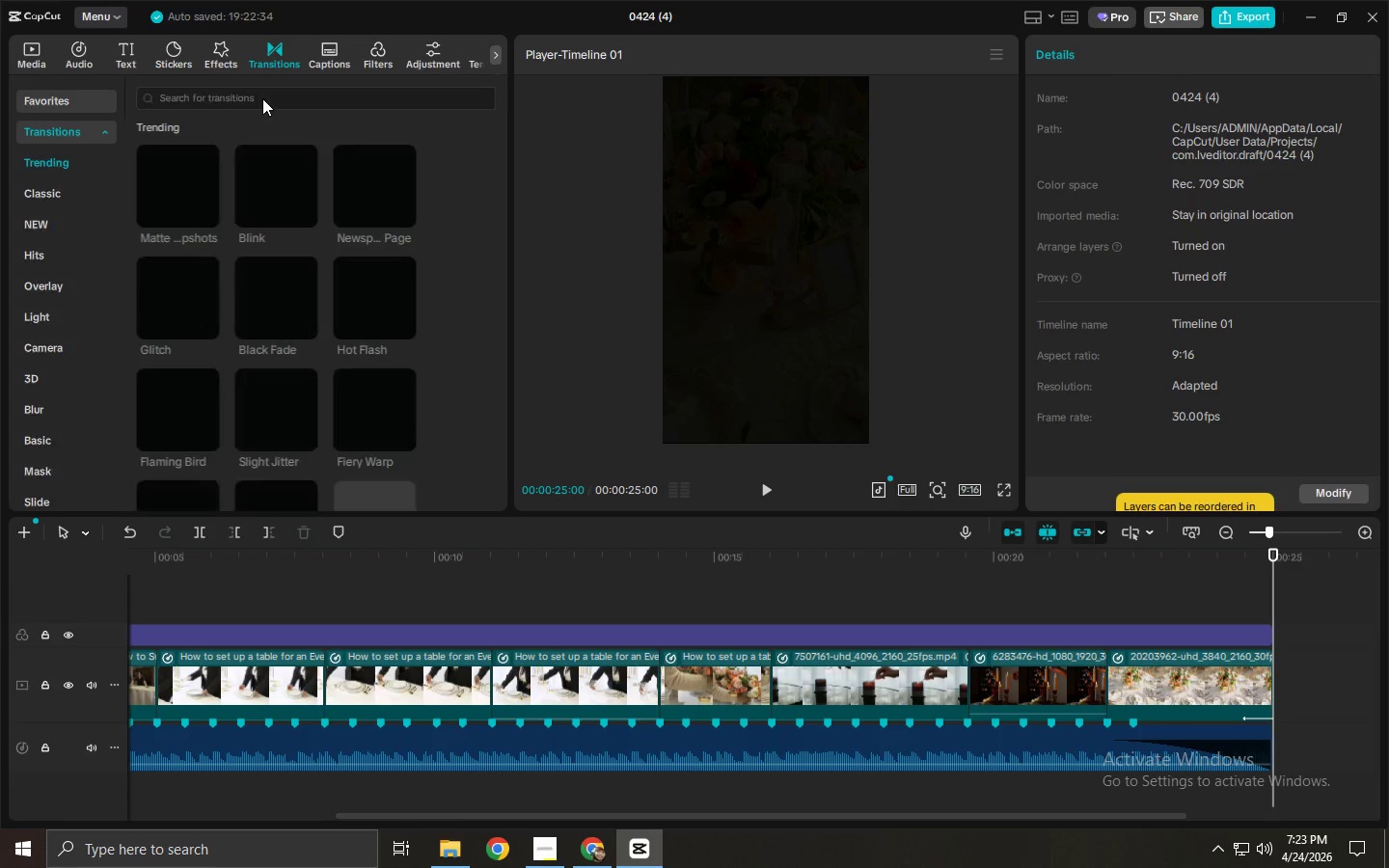 
double_click([262, 98])
 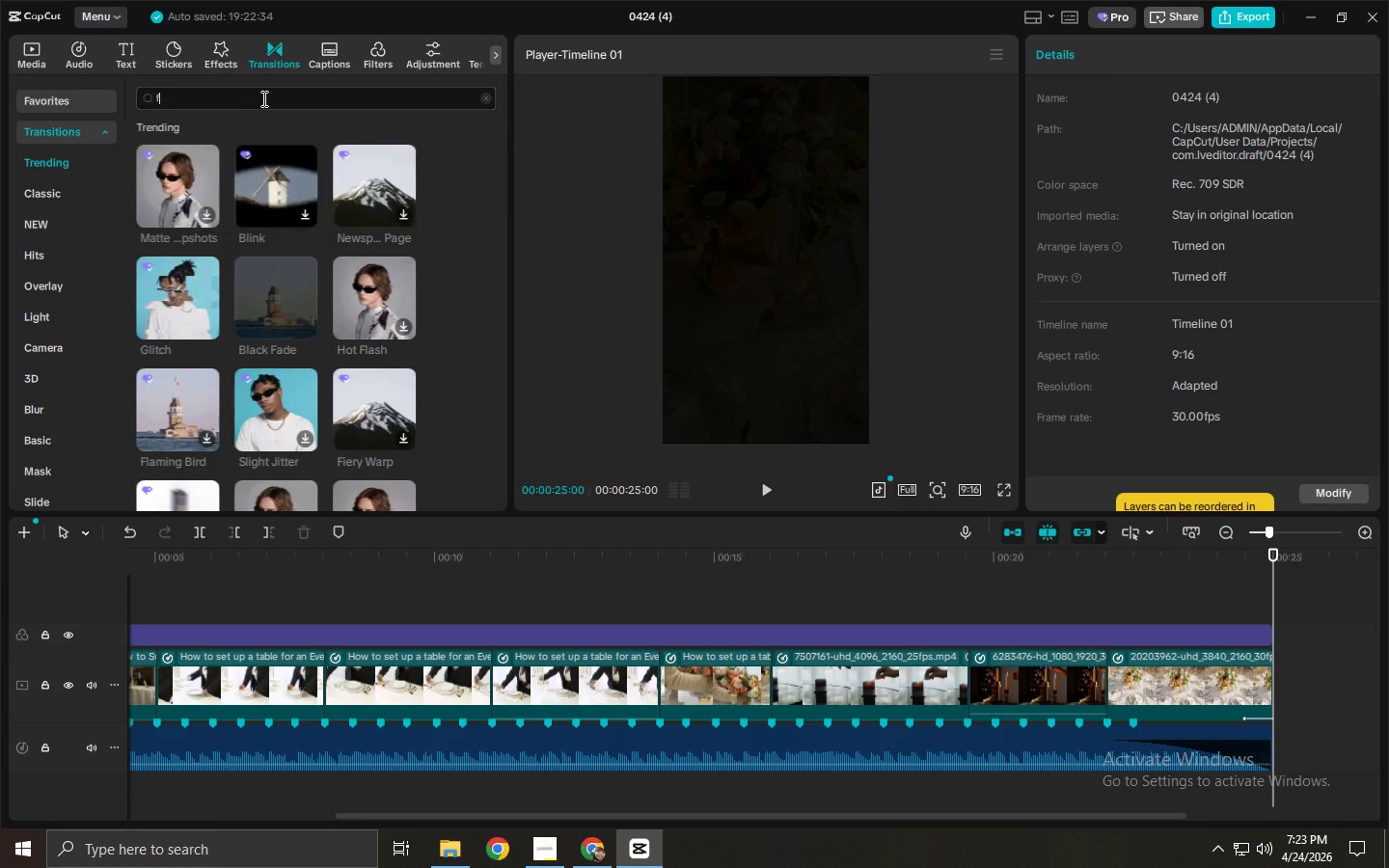 
type(fade)
key(NumpadEnter)
 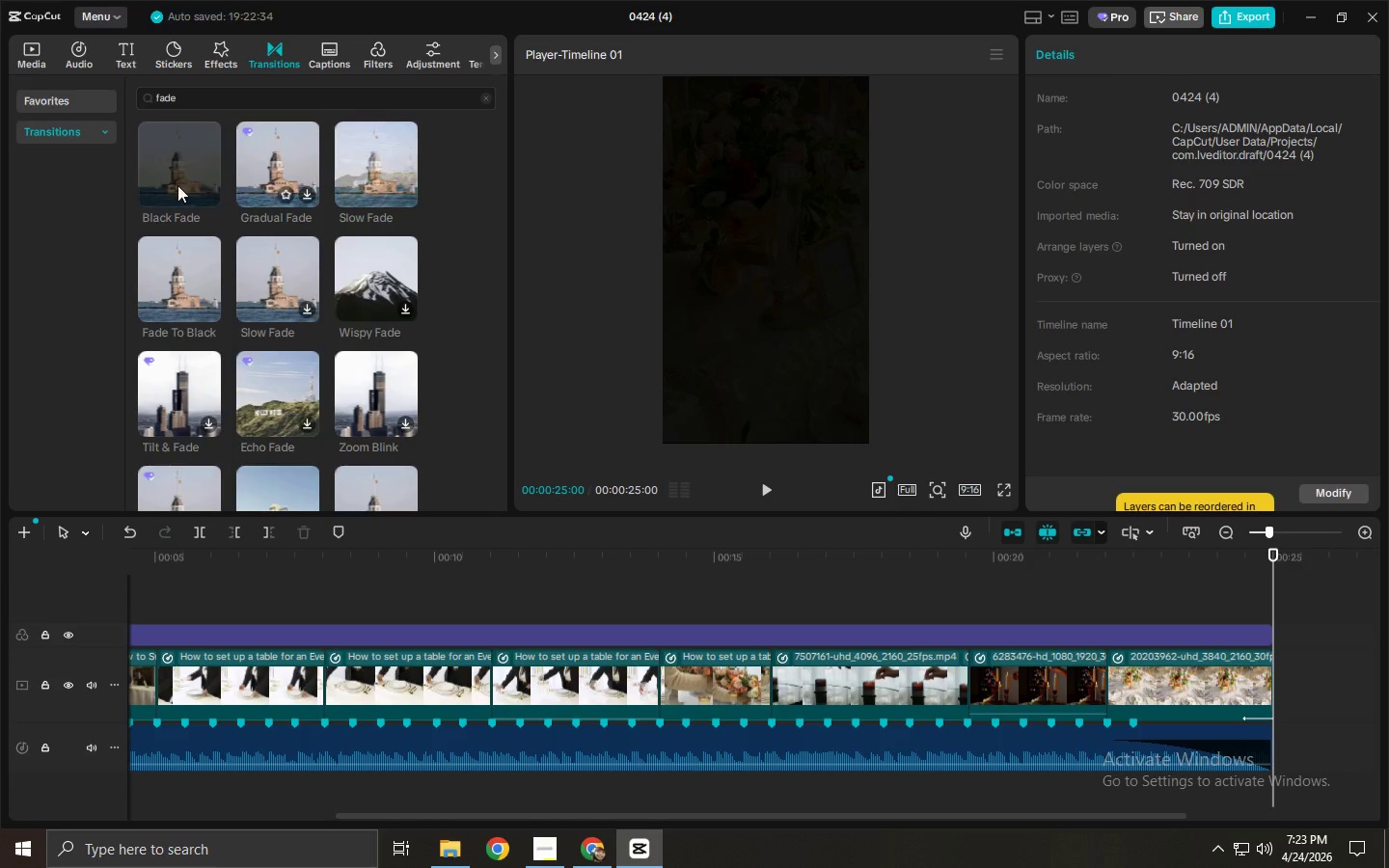 
left_click_drag(start_coordinate=[179, 168], to_coordinate=[1107, 685])
 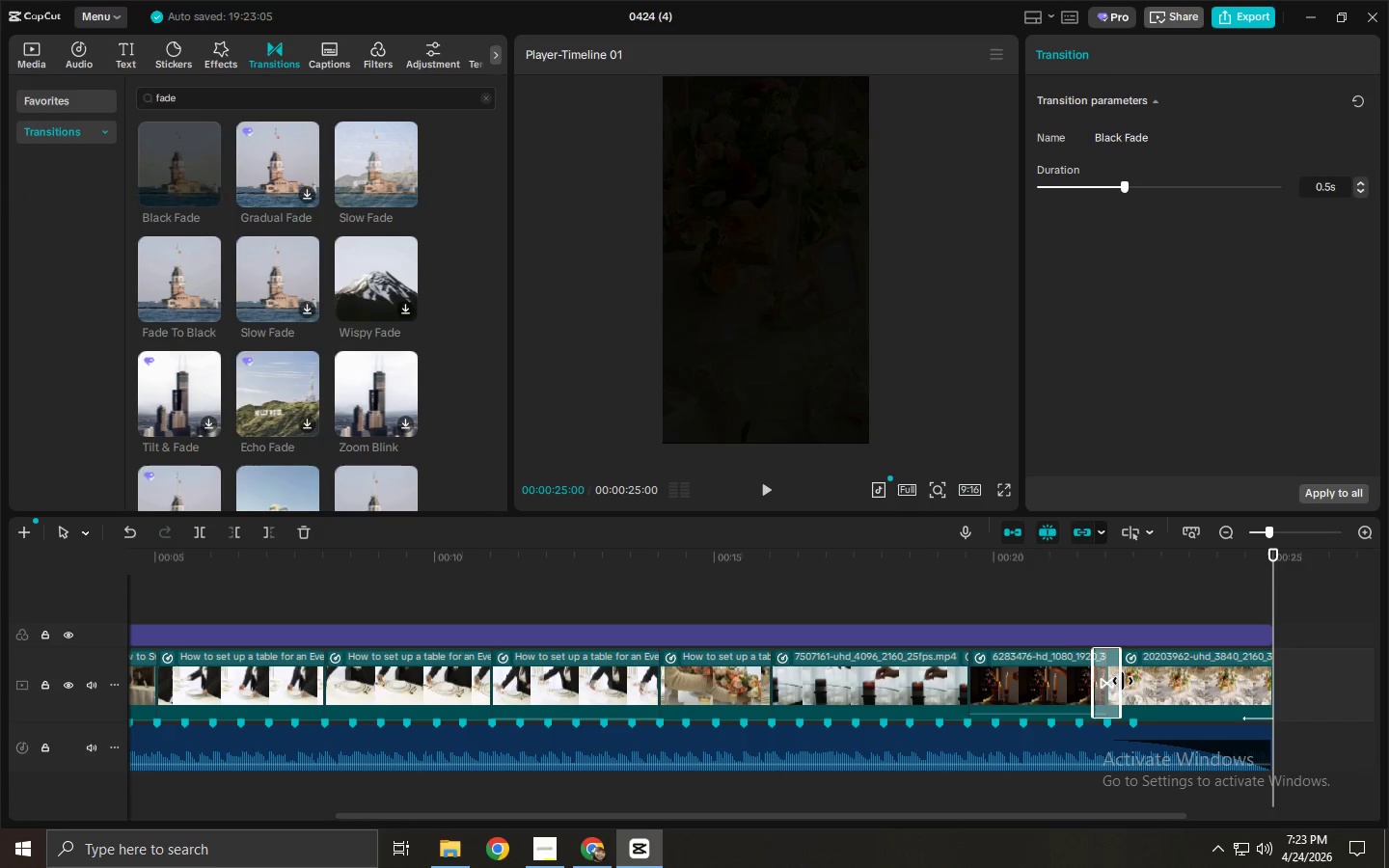 
left_click_drag(start_coordinate=[1123, 681], to_coordinate=[1108, 681])